 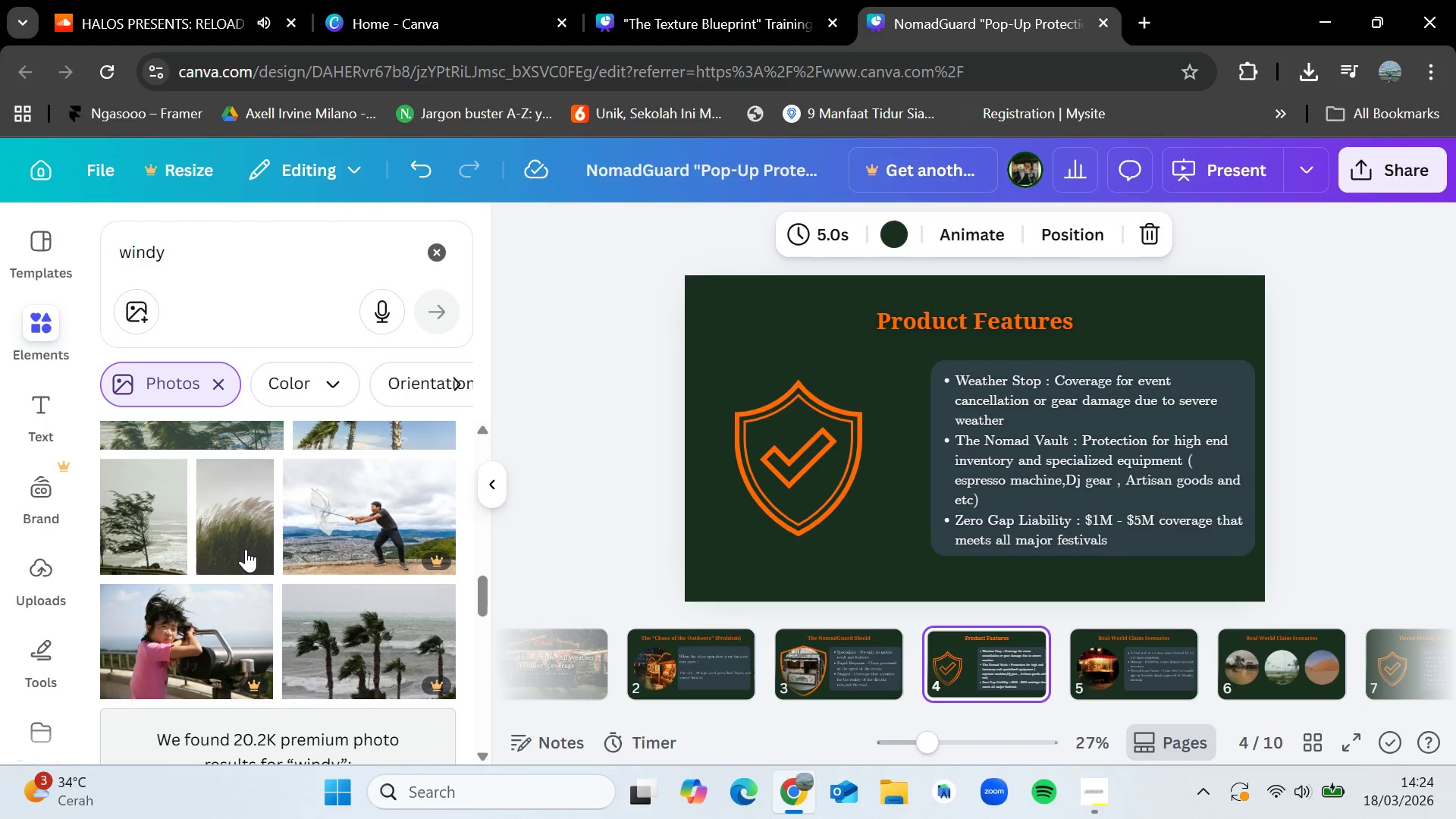 
scroll: coordinate [246, 549], scroll_direction: down, amount: 2.0
 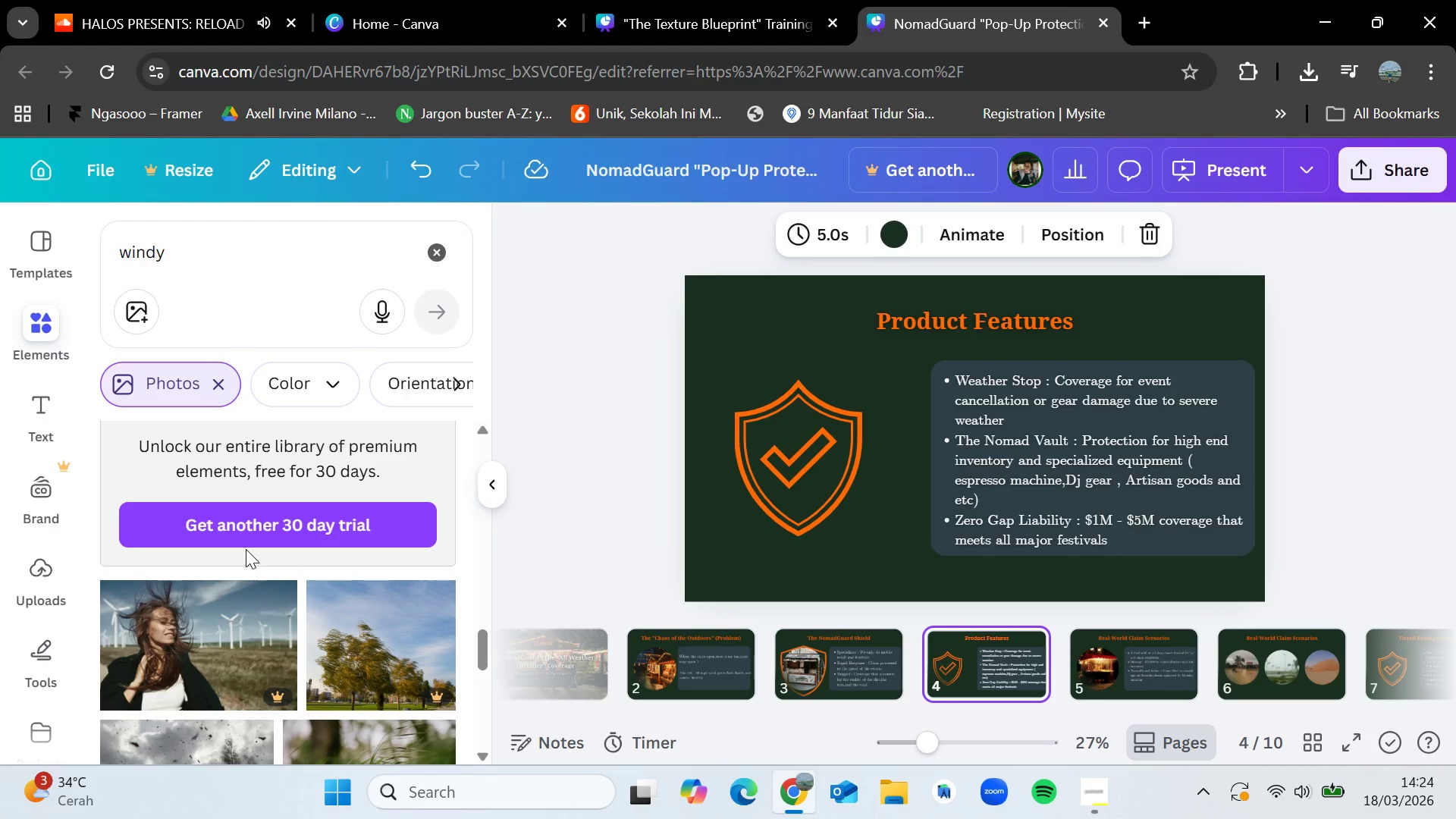 
wait(14.44)
 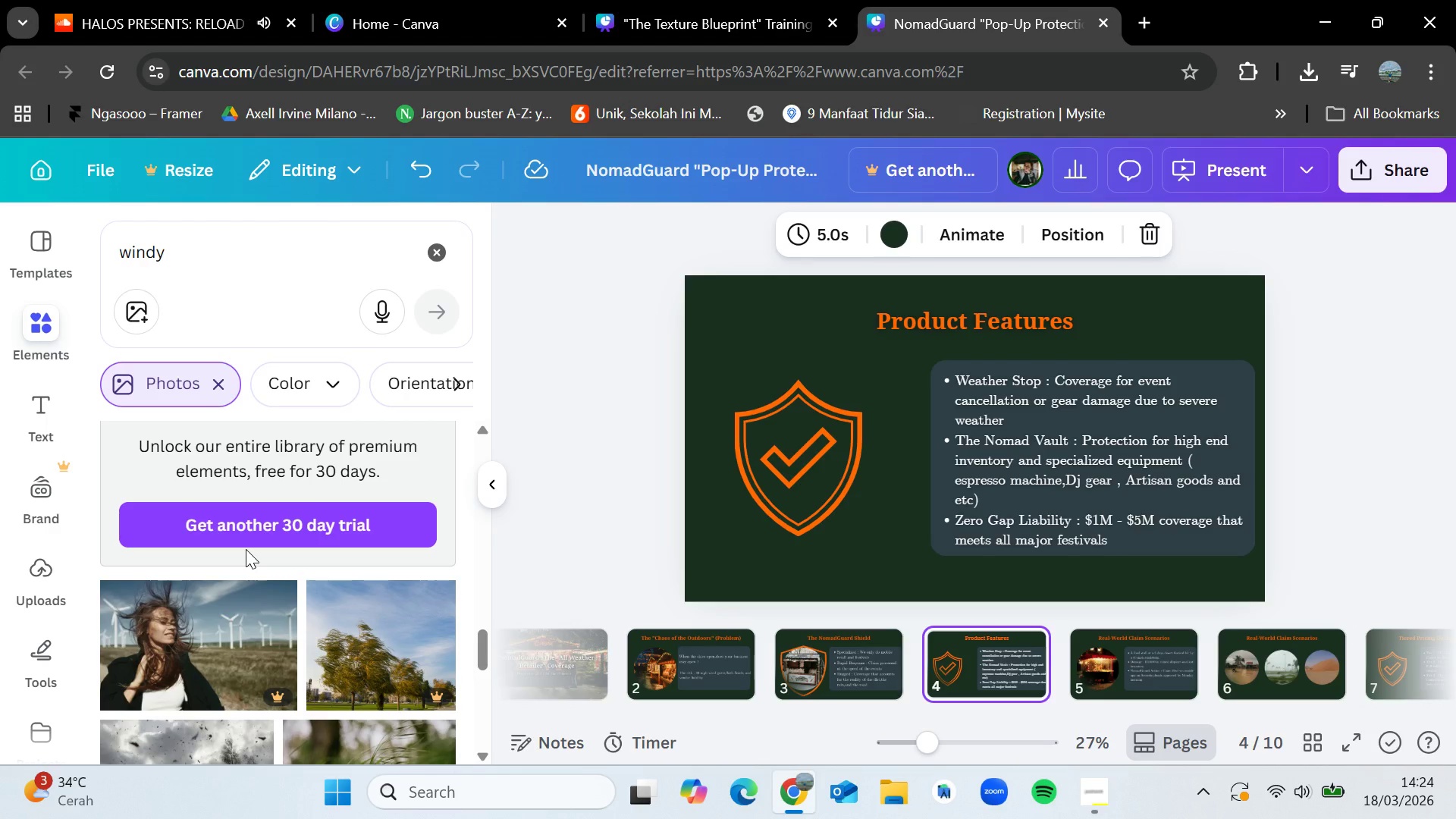 
key(ArrowLeft)
 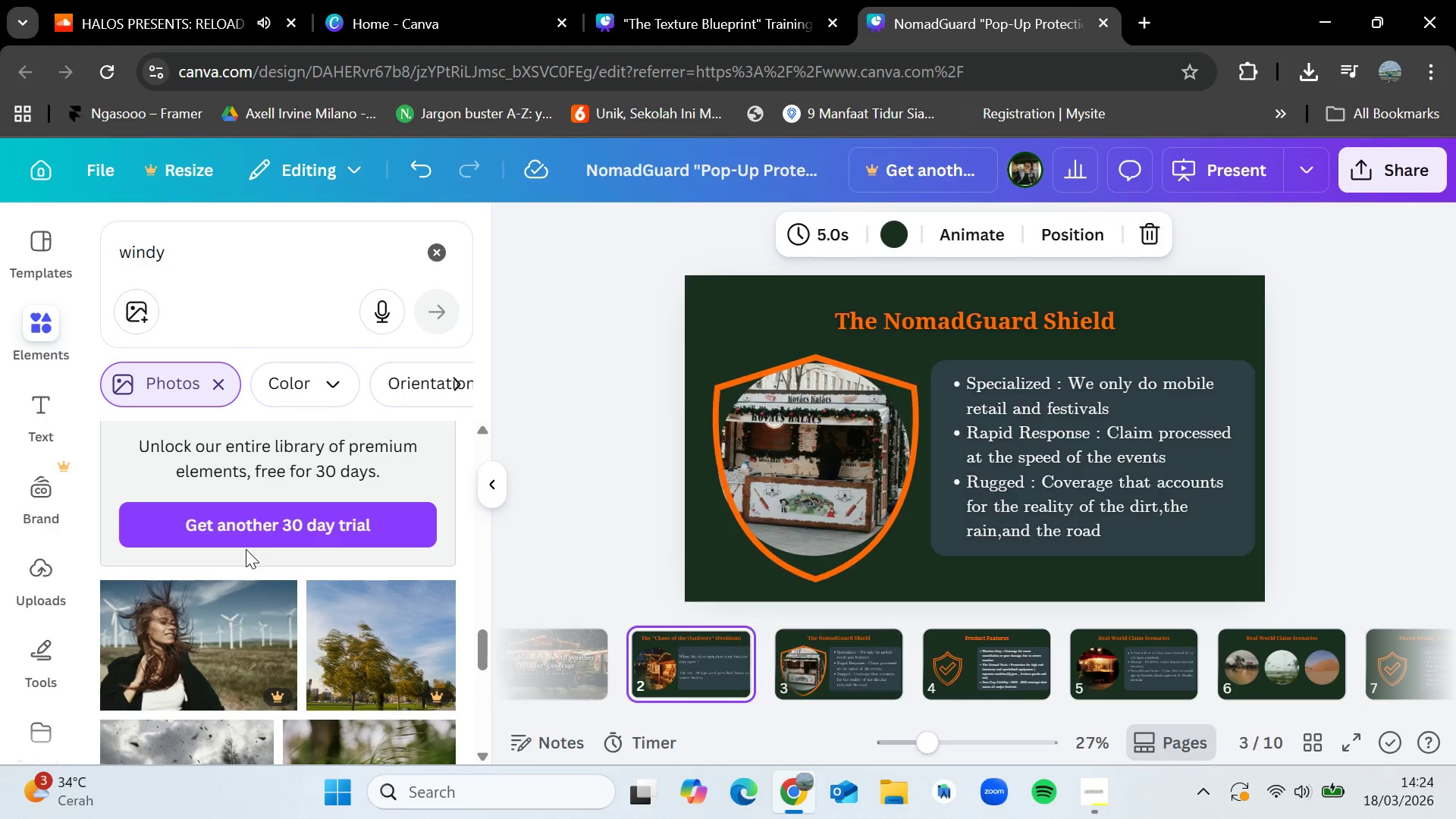 
key(ArrowLeft)
 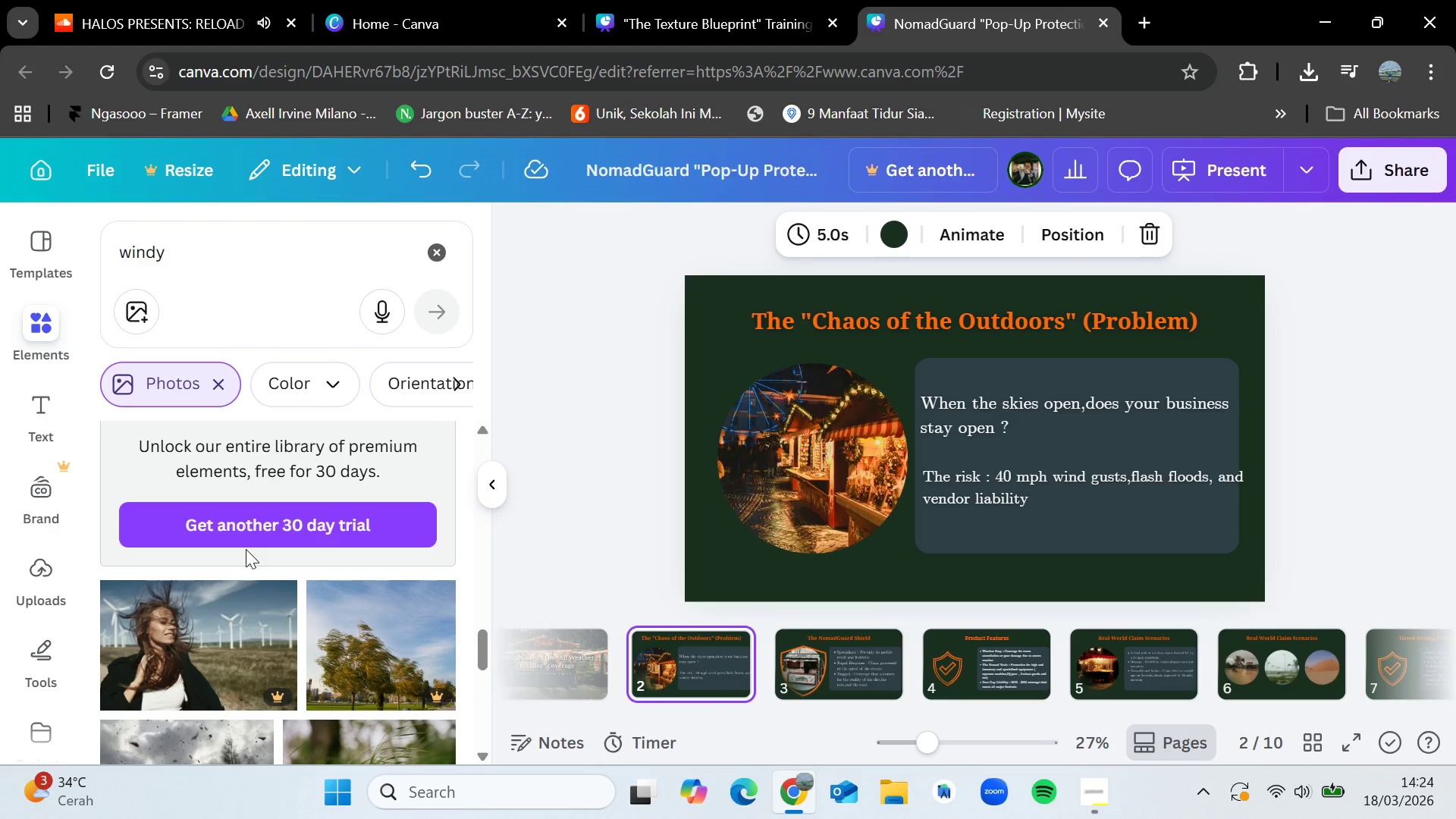 
key(ArrowLeft)
 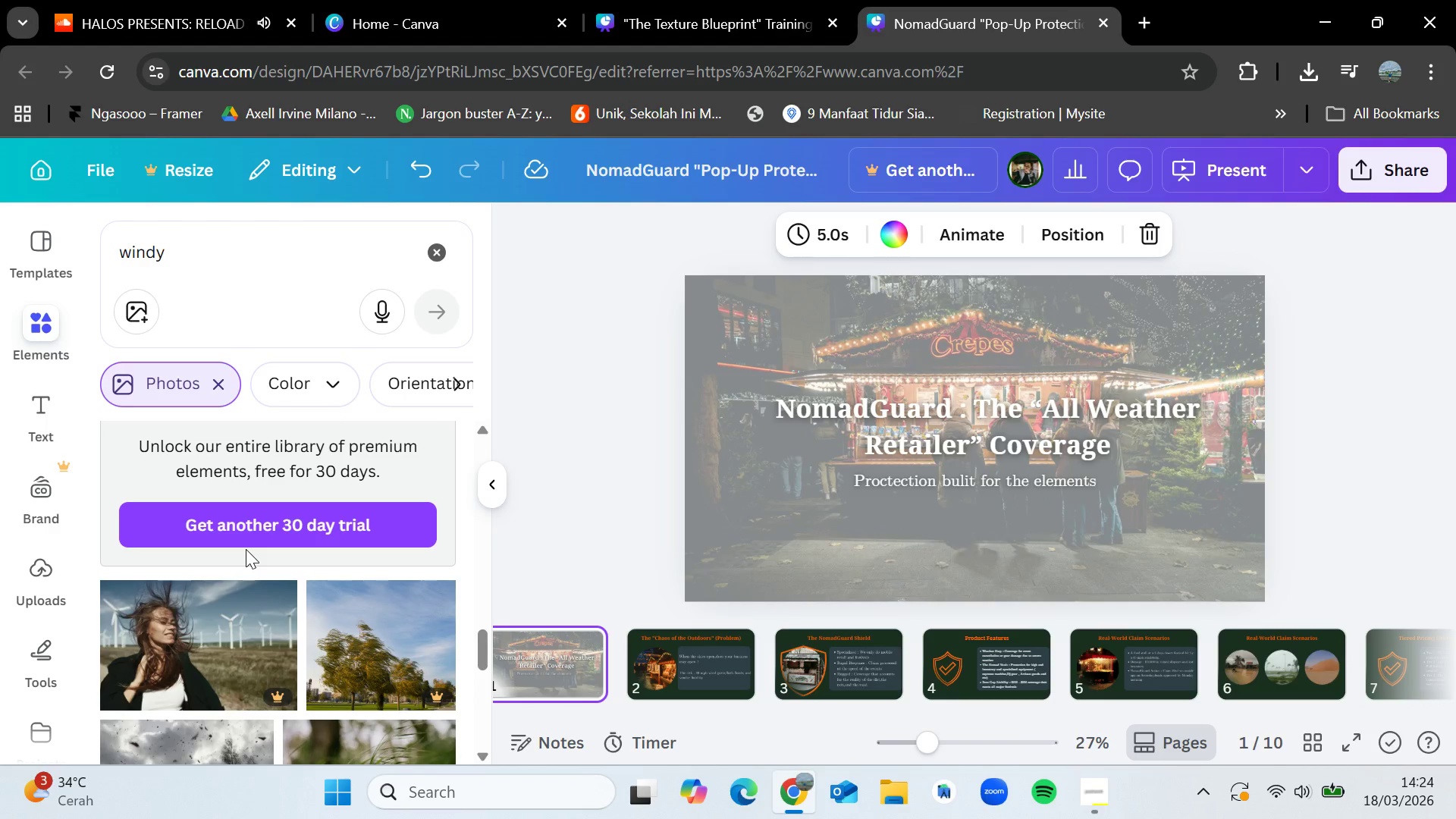 
wait(5.03)
 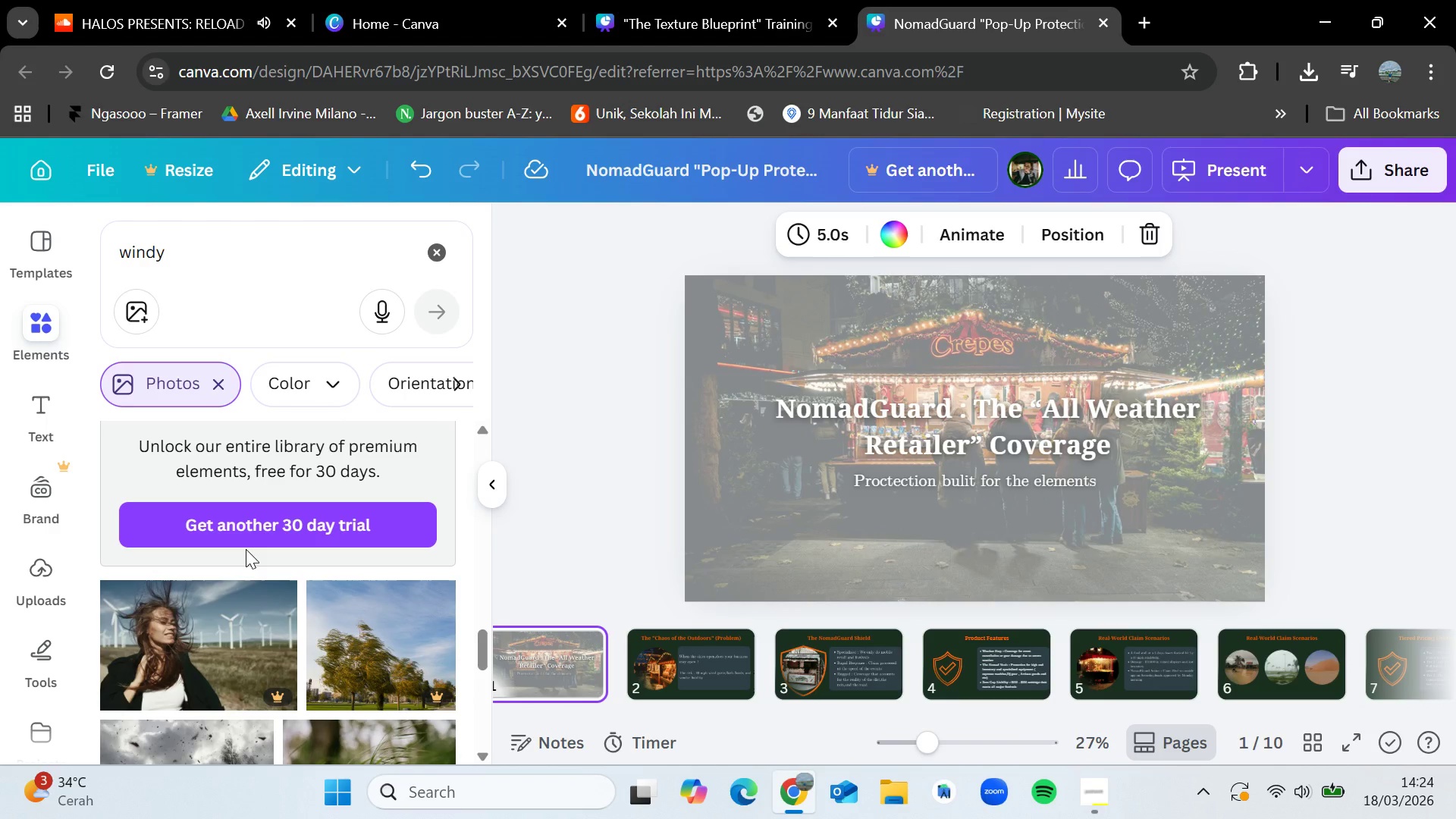 
key(ArrowRight)
 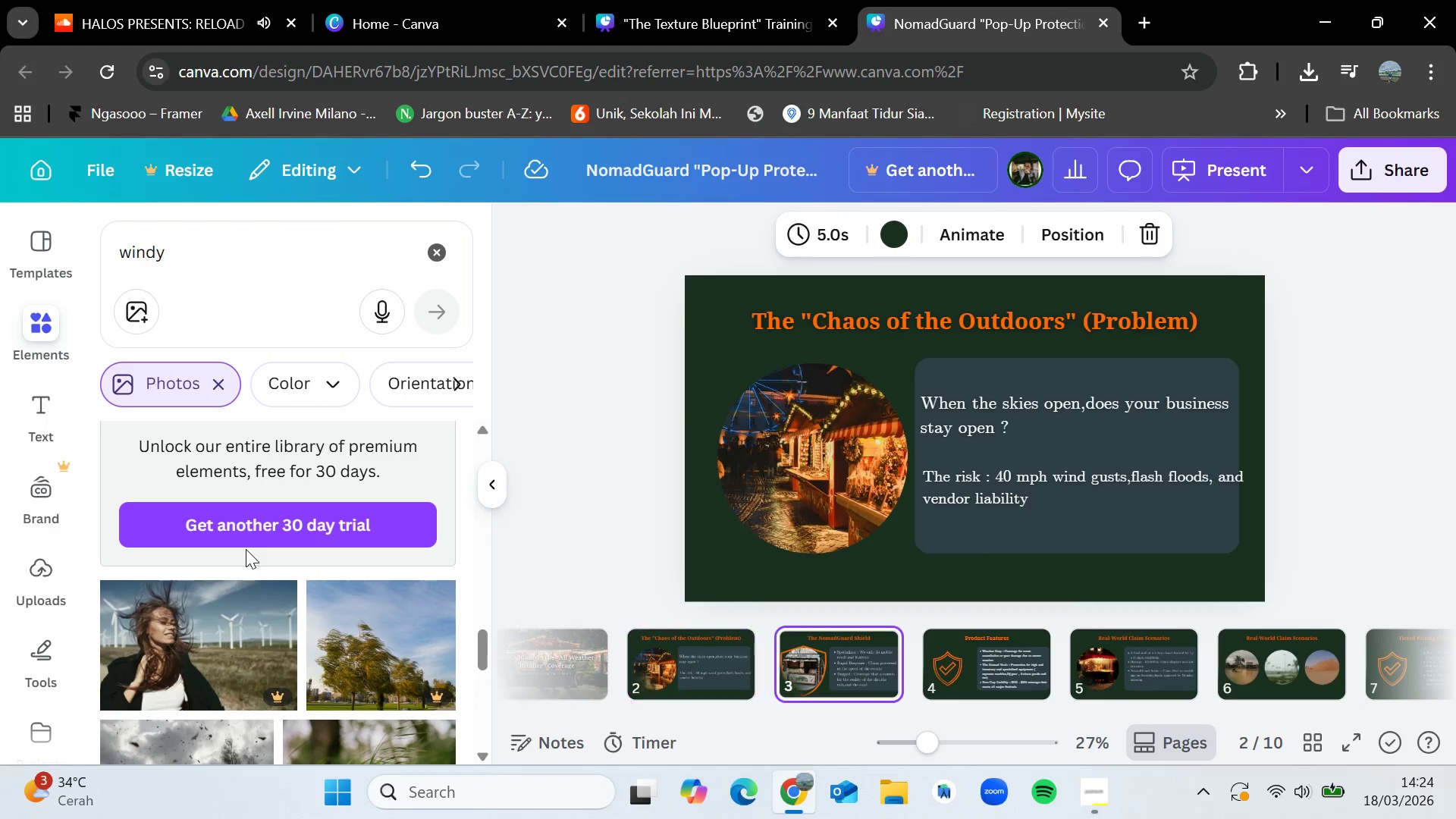 
key(ArrowRight)
 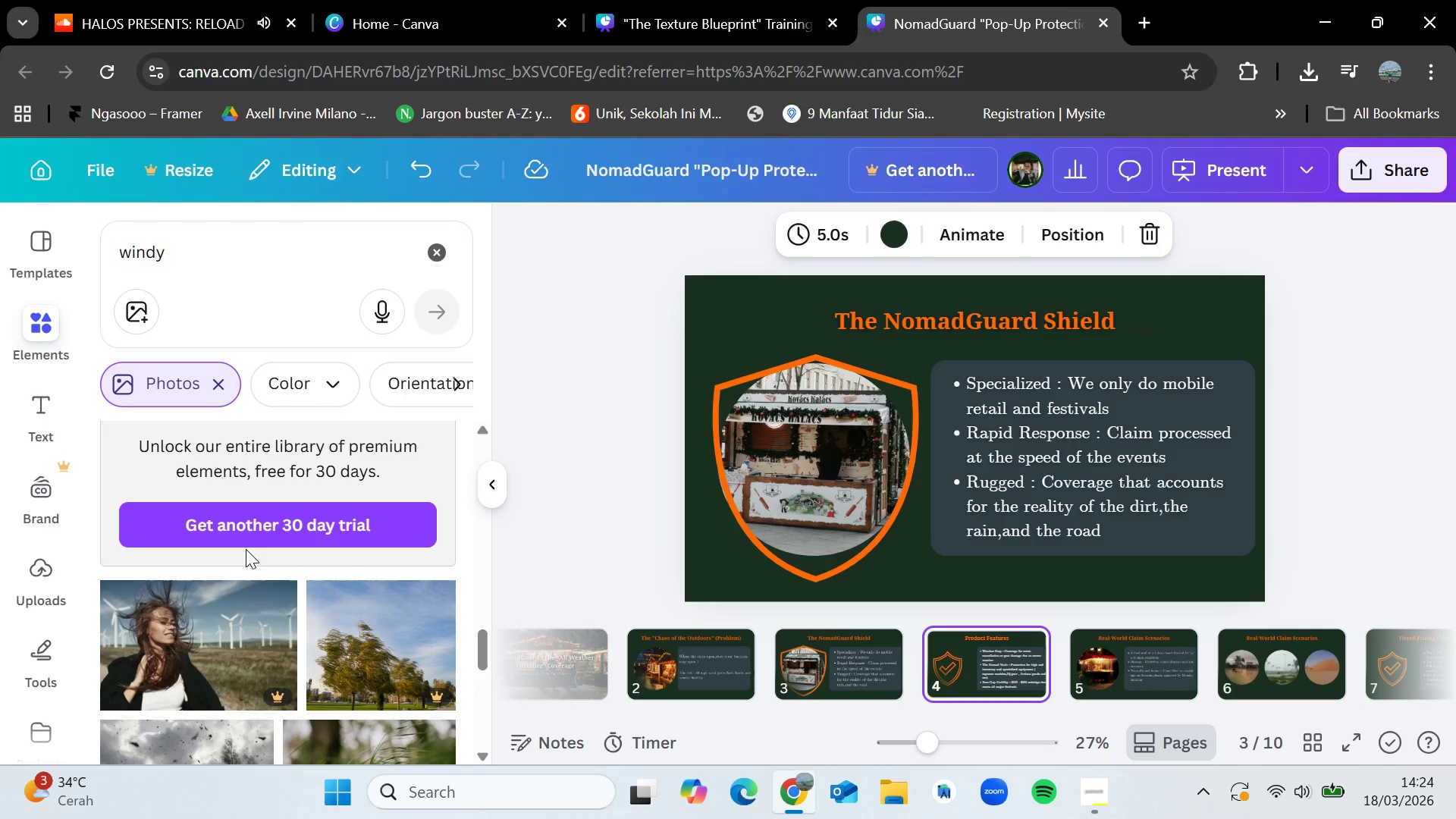 
key(ArrowRight)
 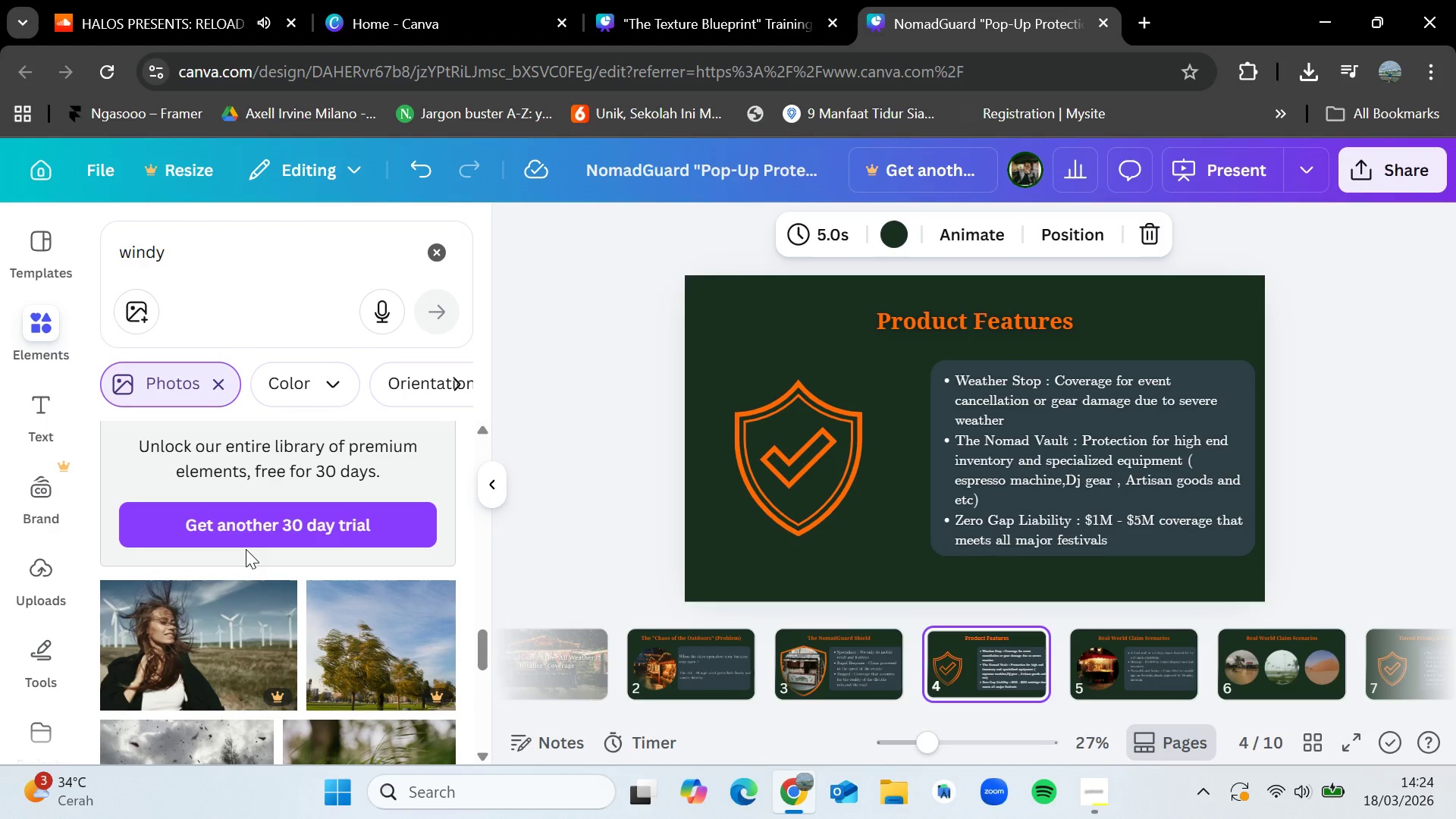 
key(ArrowLeft)
 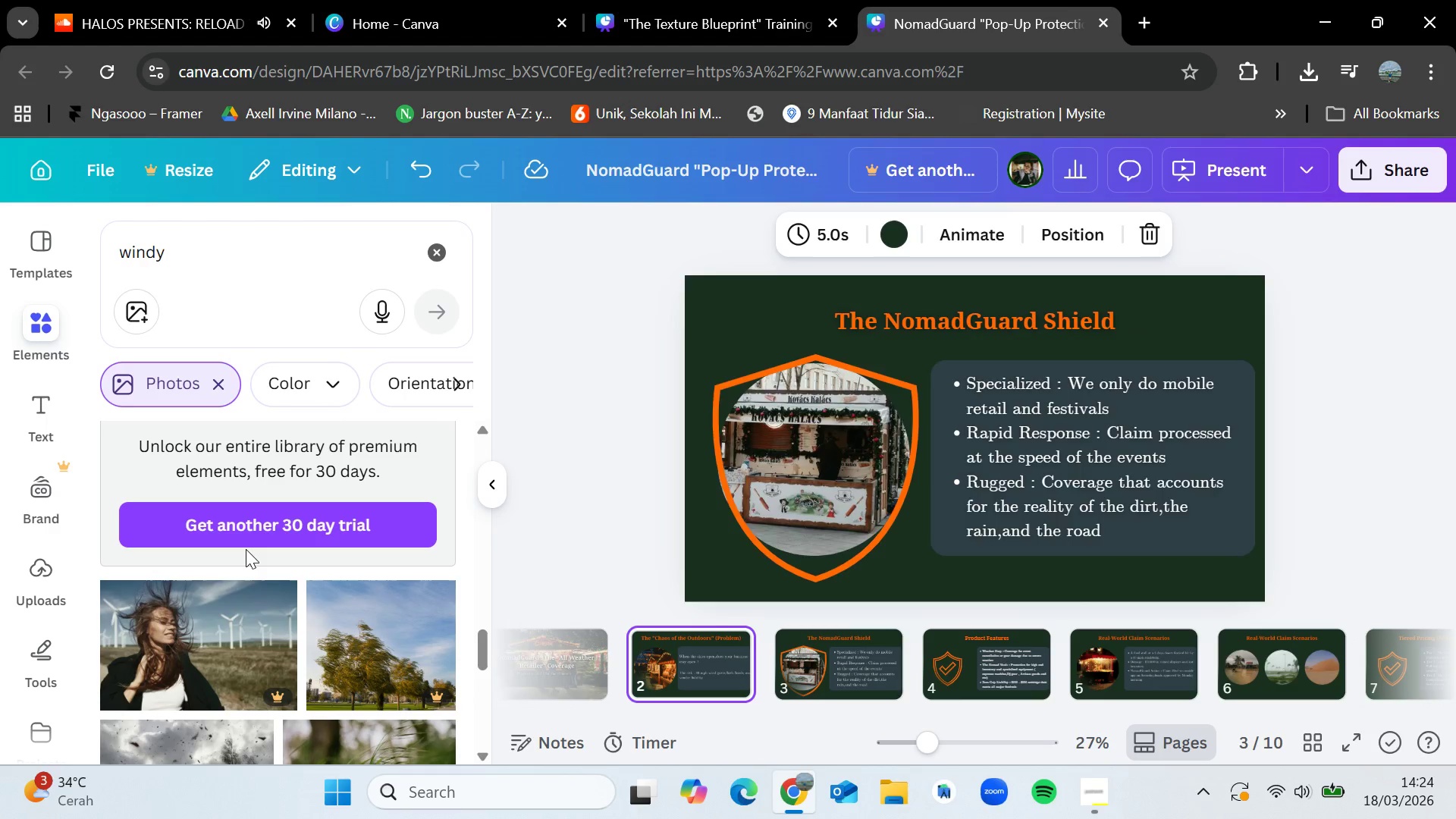 
key(ArrowLeft)
 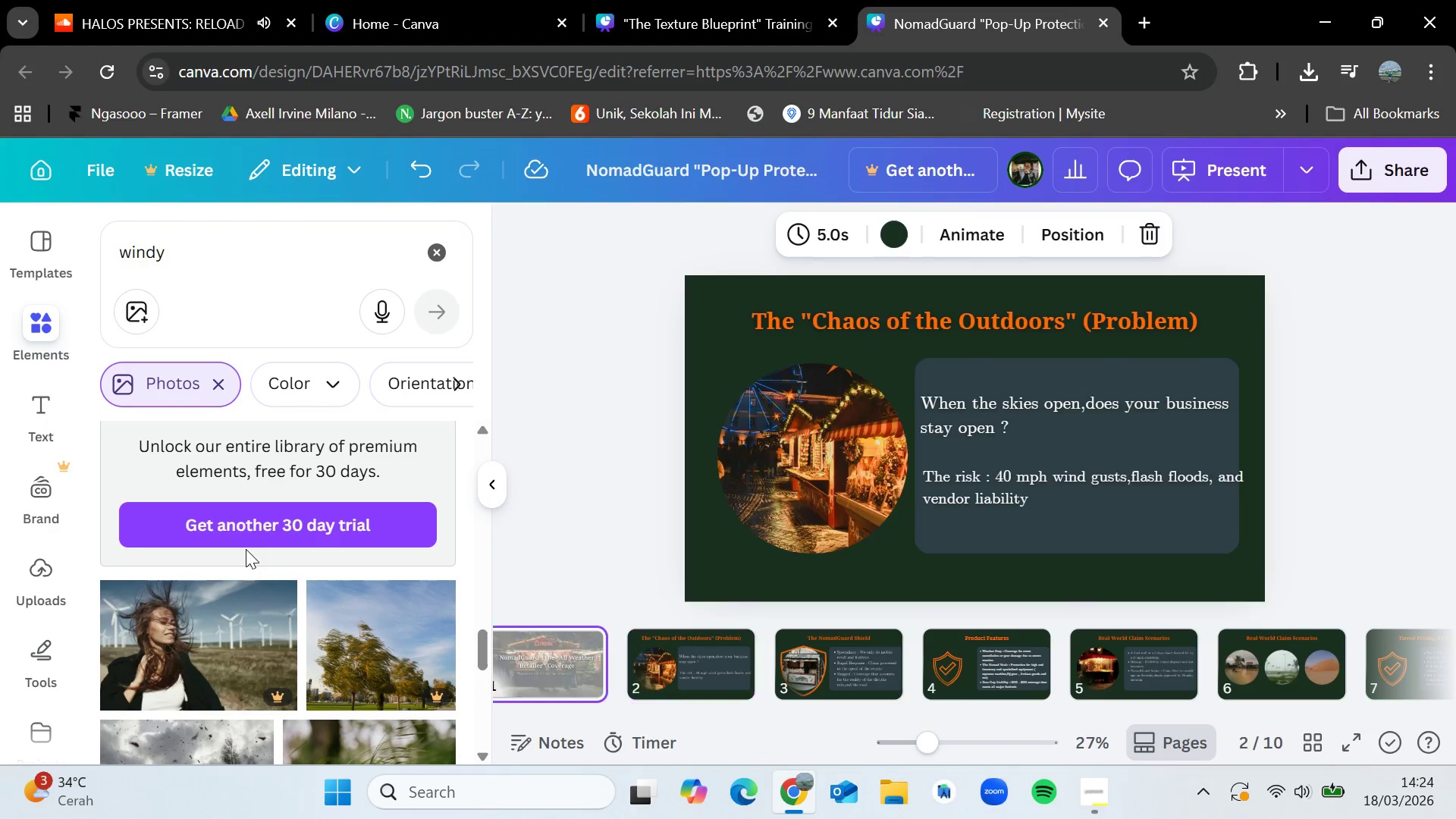 
key(ArrowLeft)
 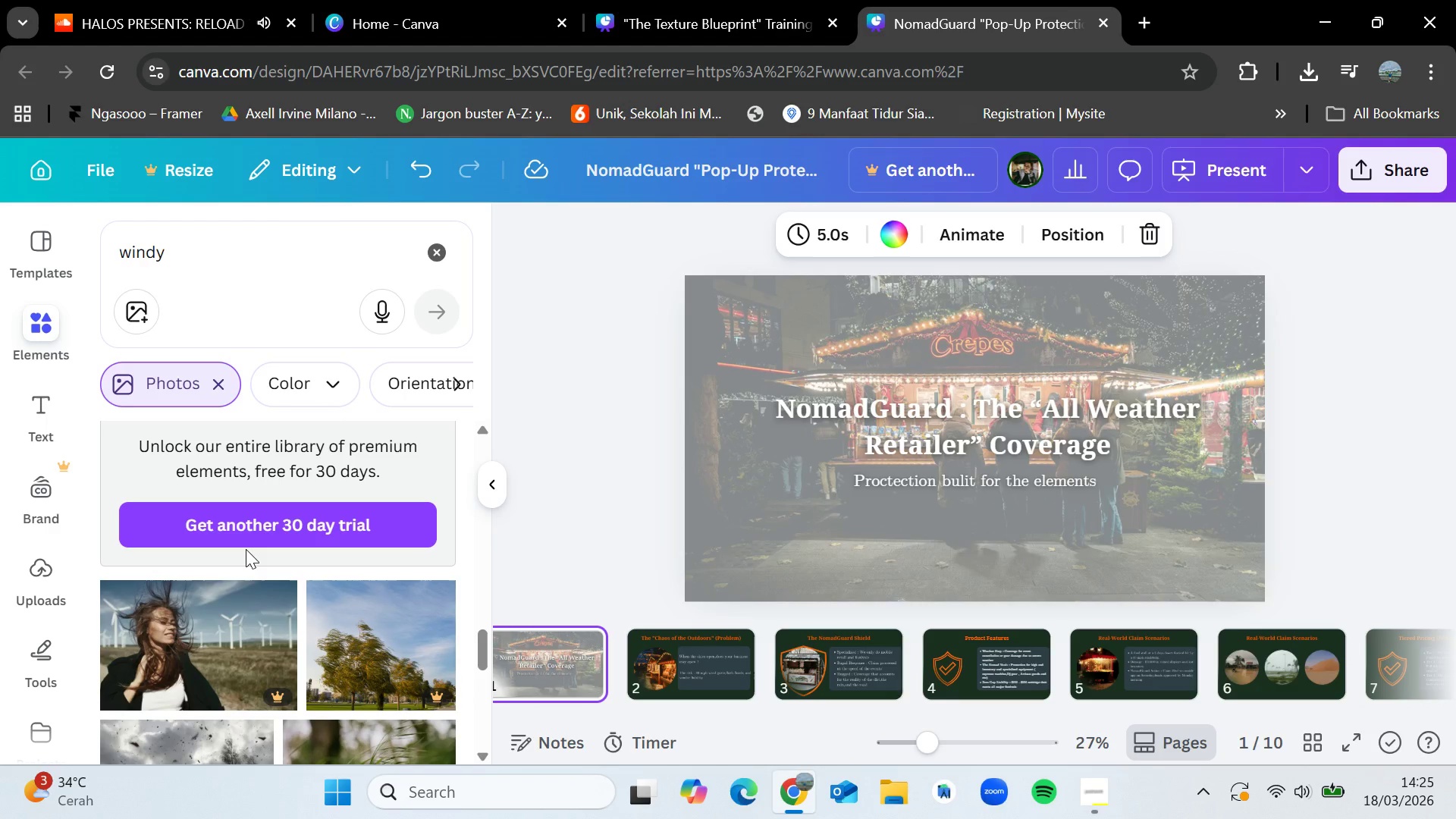 
key(ArrowRight)
 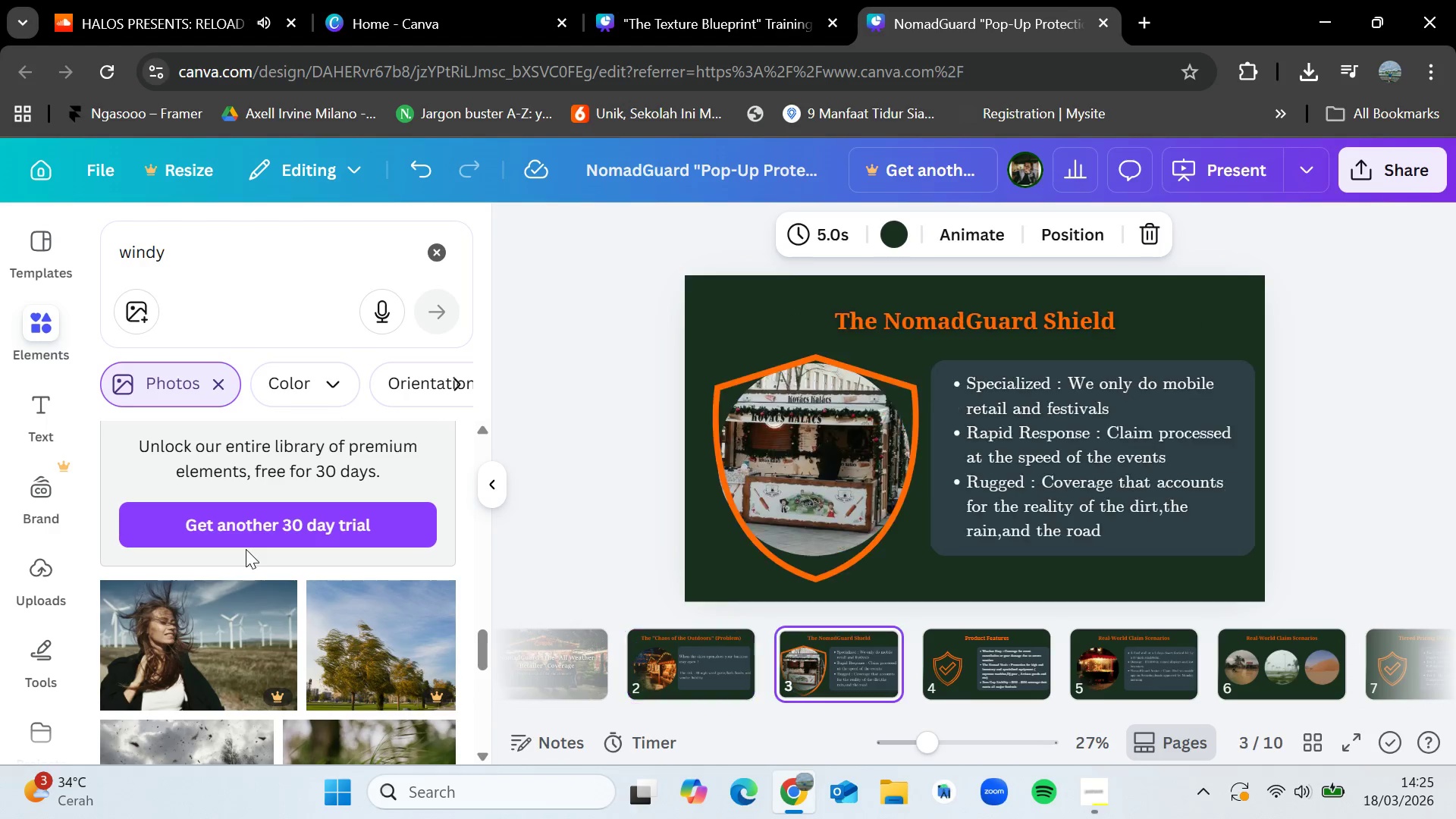 
key(ArrowRight)
 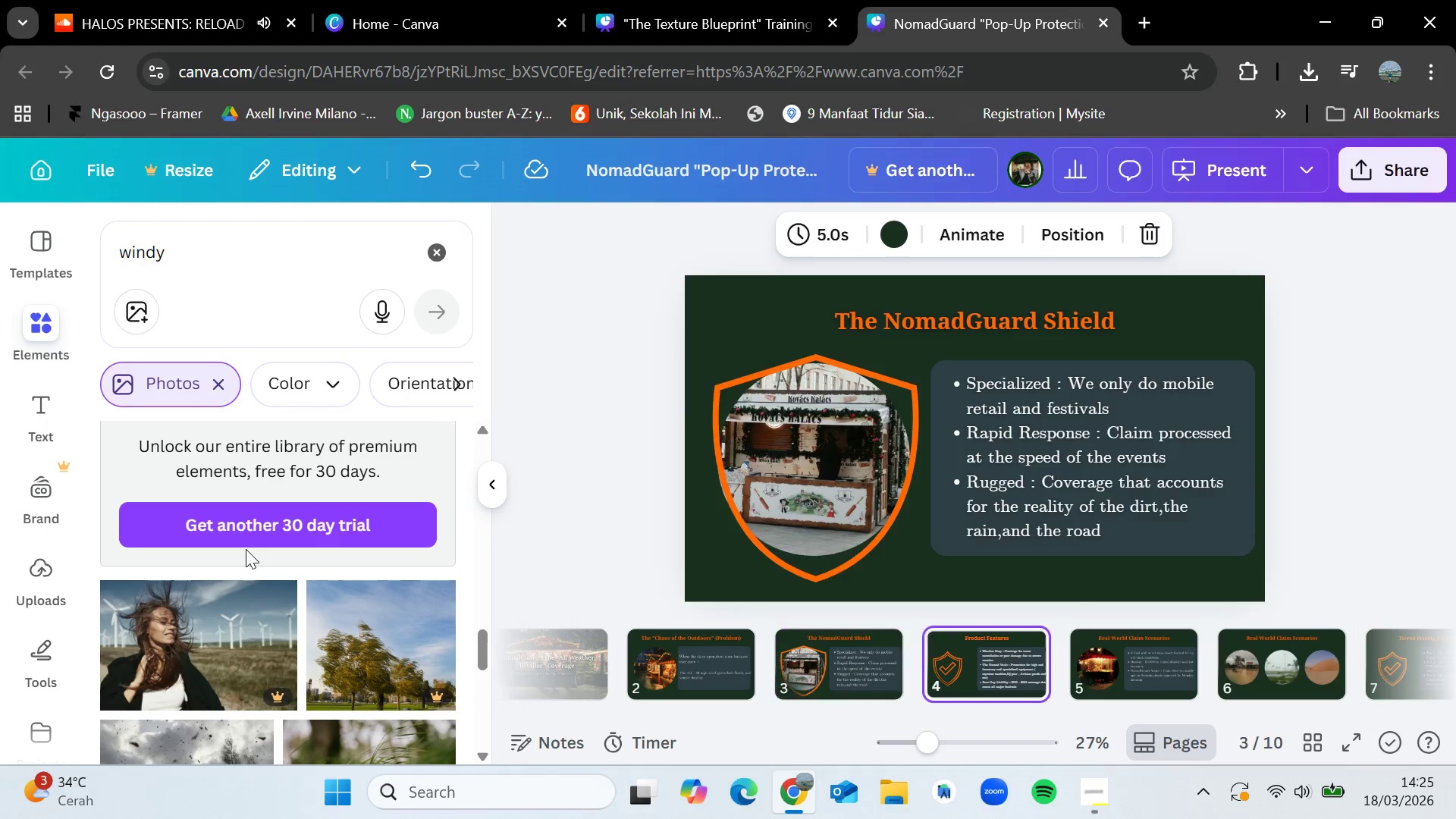 
key(ArrowRight)
 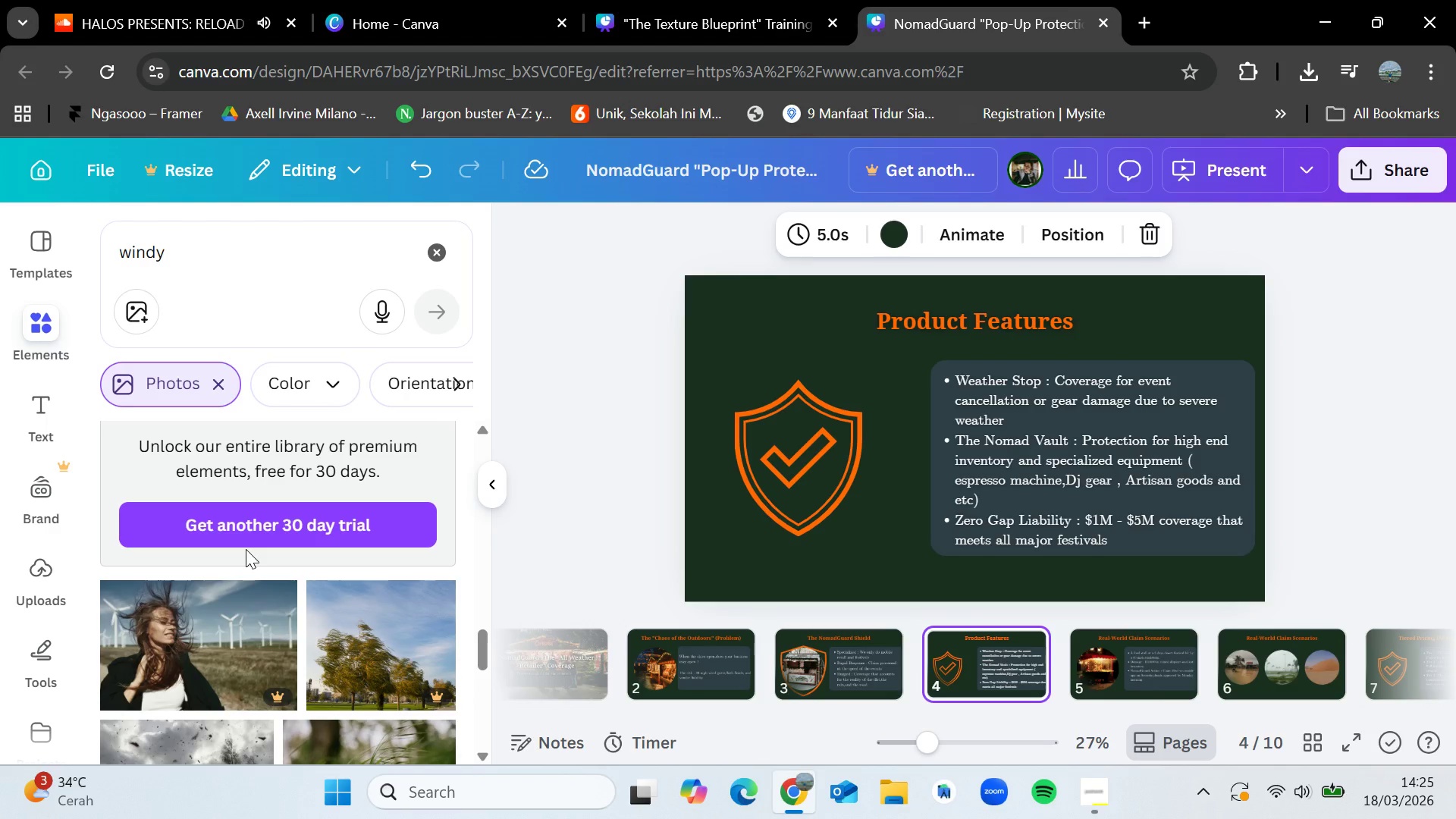 
wait(6.33)
 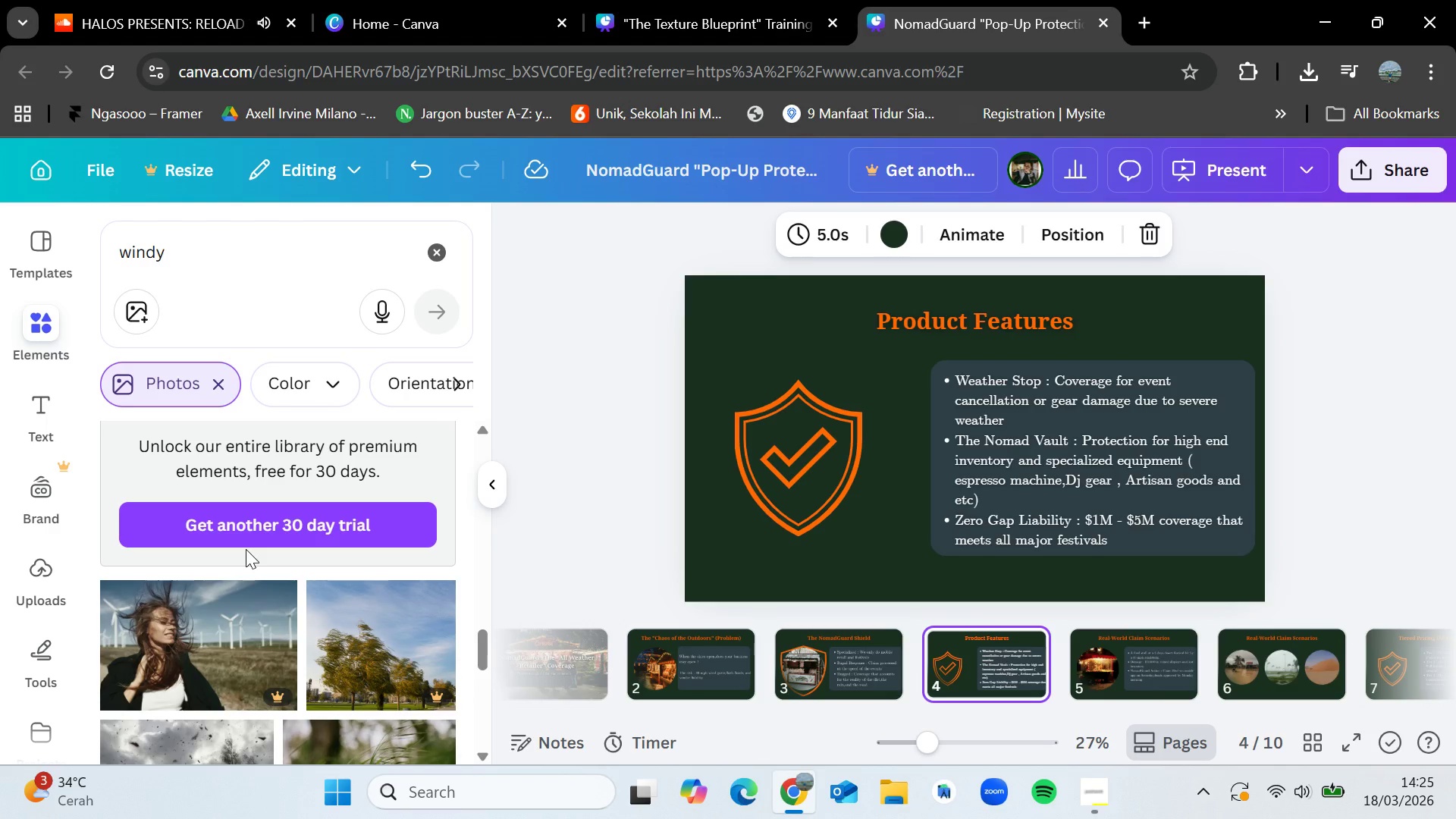 
key(ArrowLeft)
 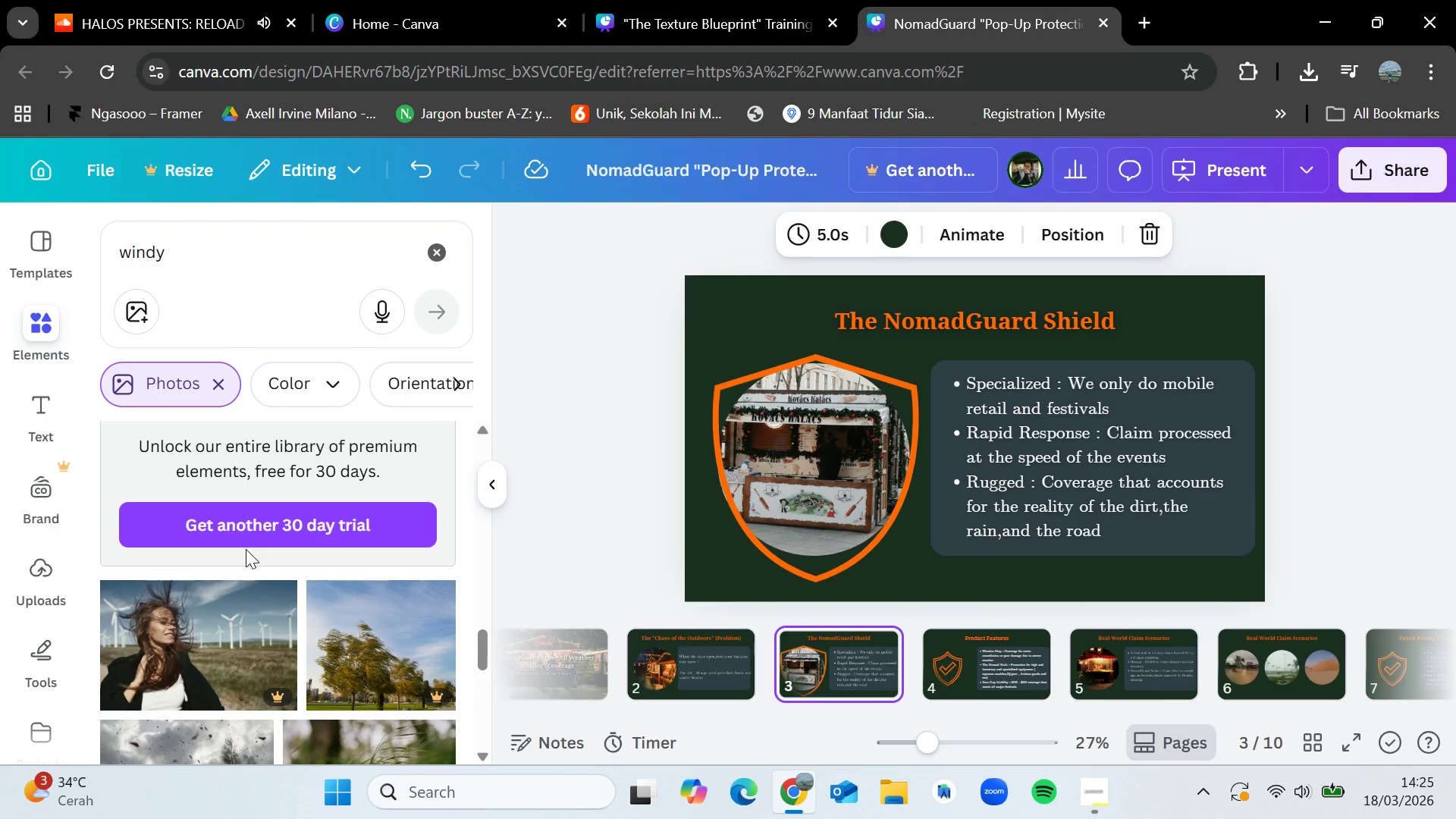 
key(ArrowLeft)
 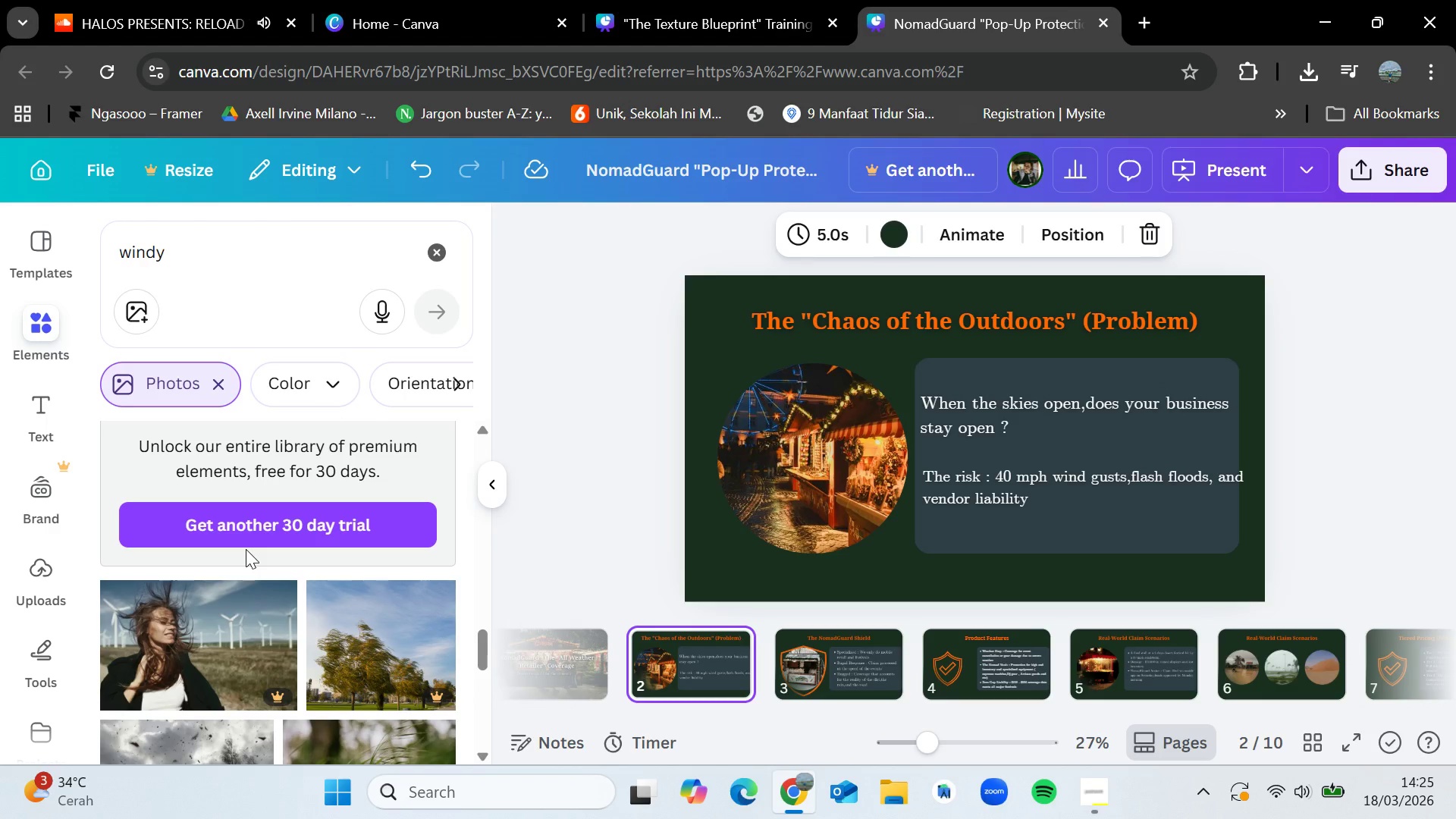 
key(ArrowRight)
 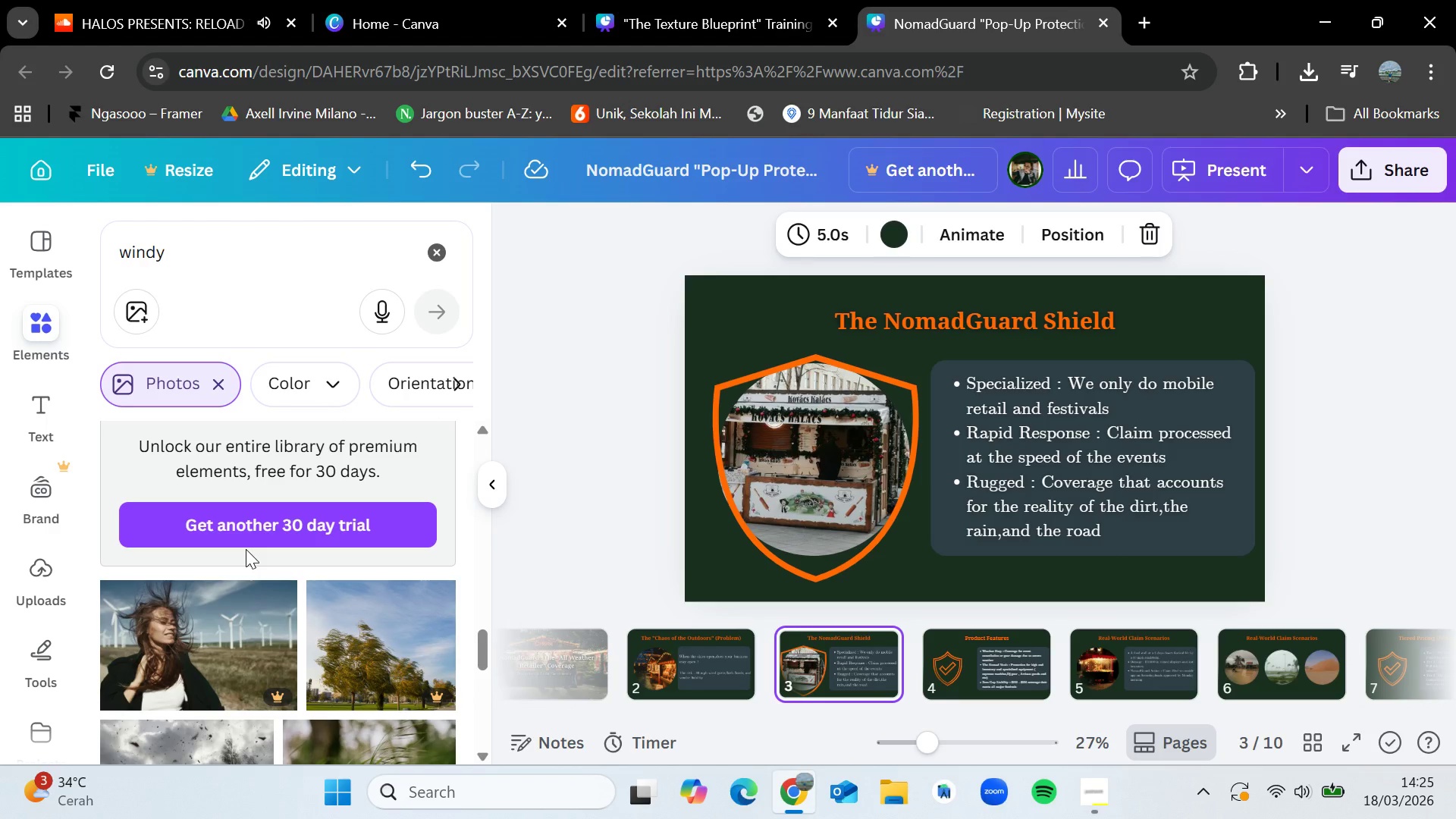 
wait(8.84)
 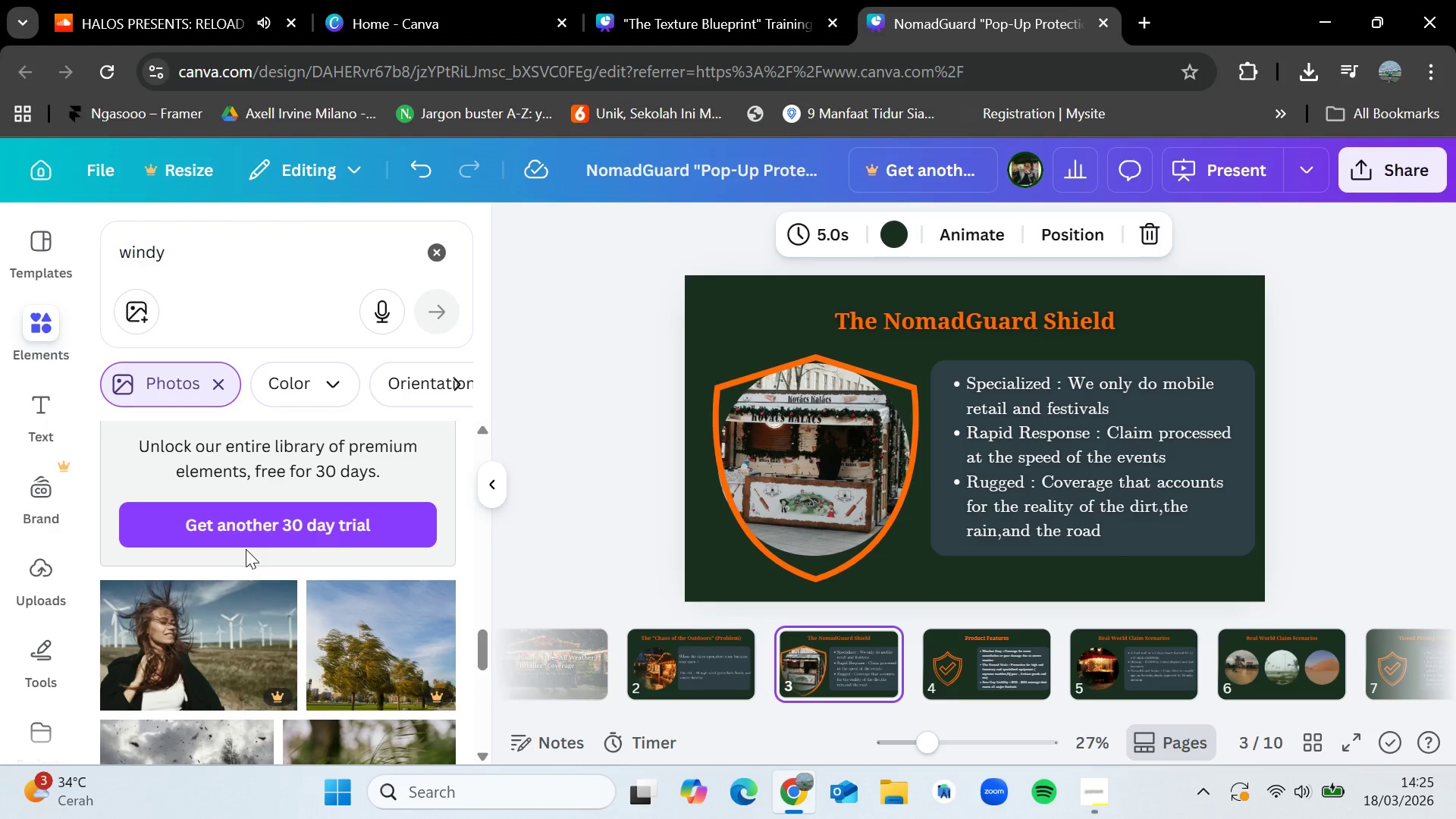 
key(ArrowRight)
 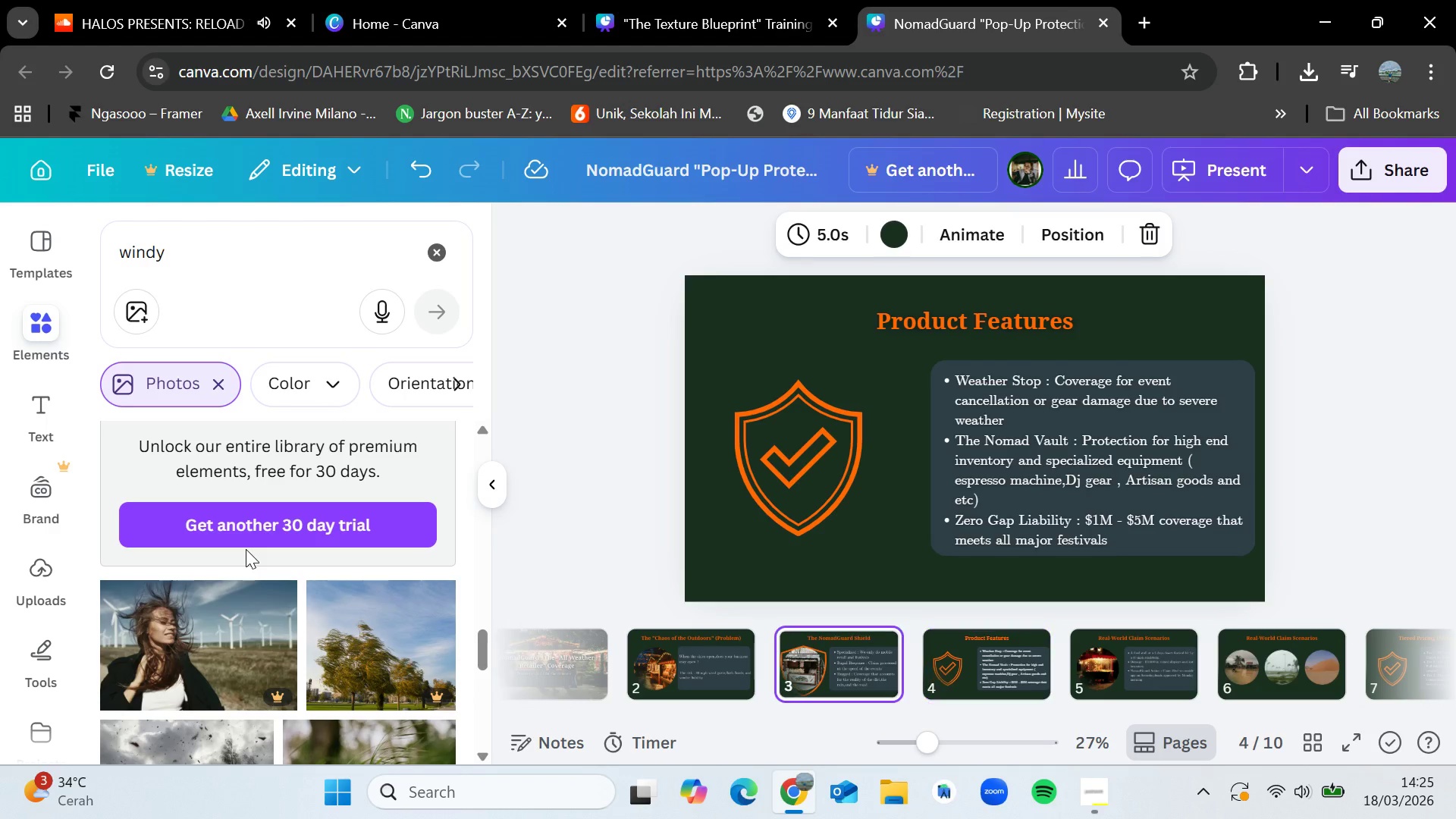 
key(ArrowLeft)
 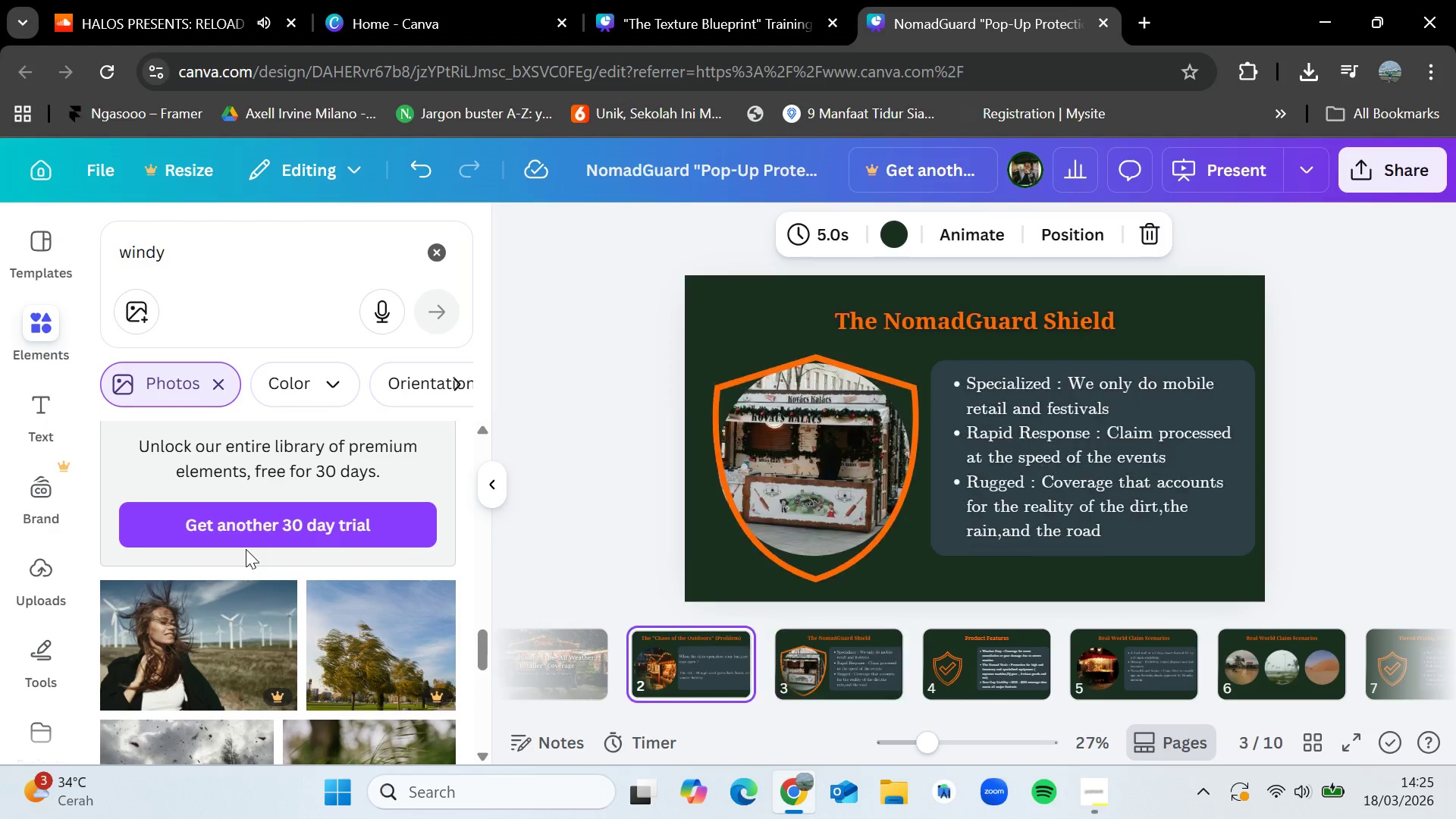 
key(ArrowLeft)
 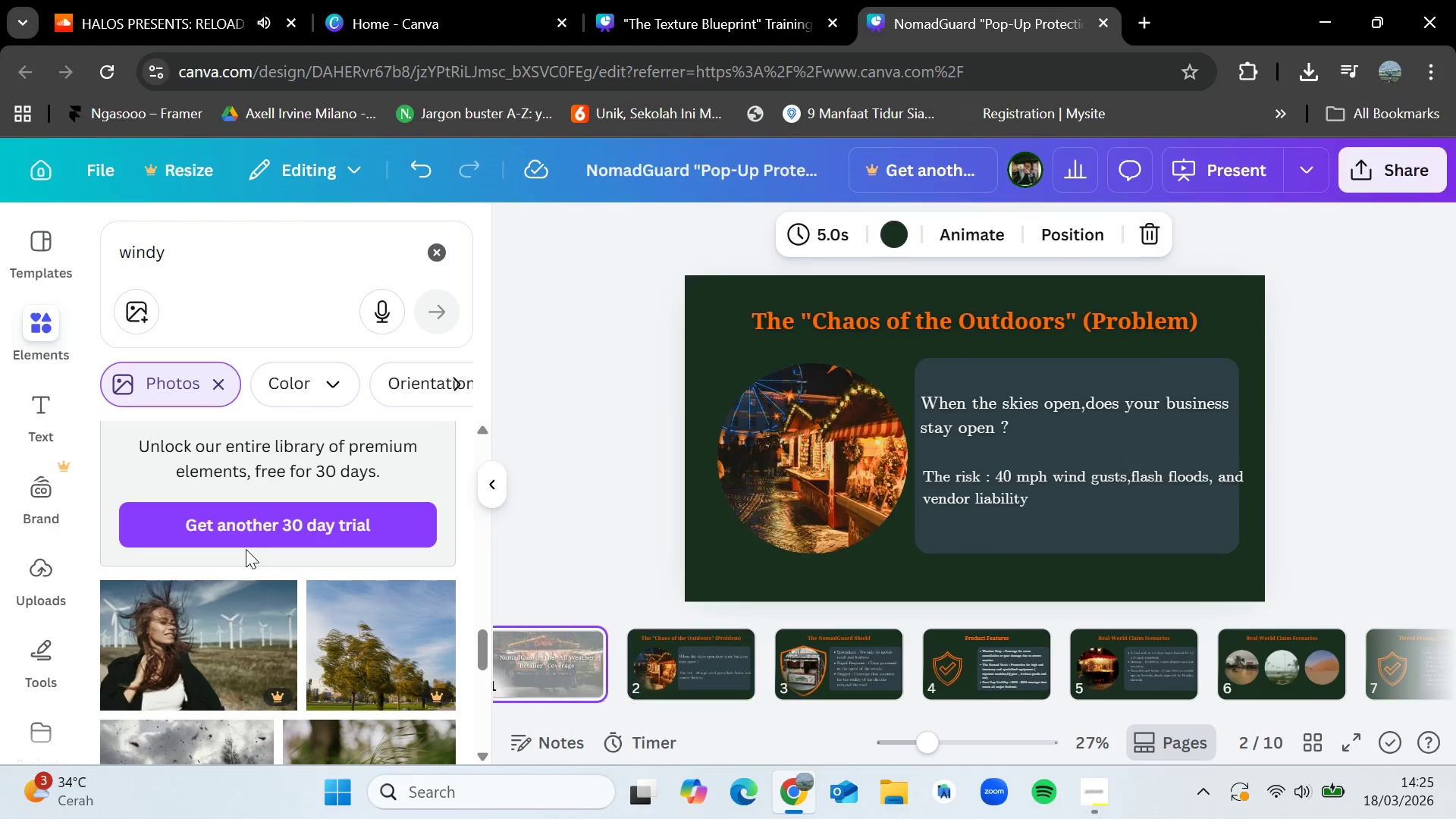 
key(ArrowLeft)
 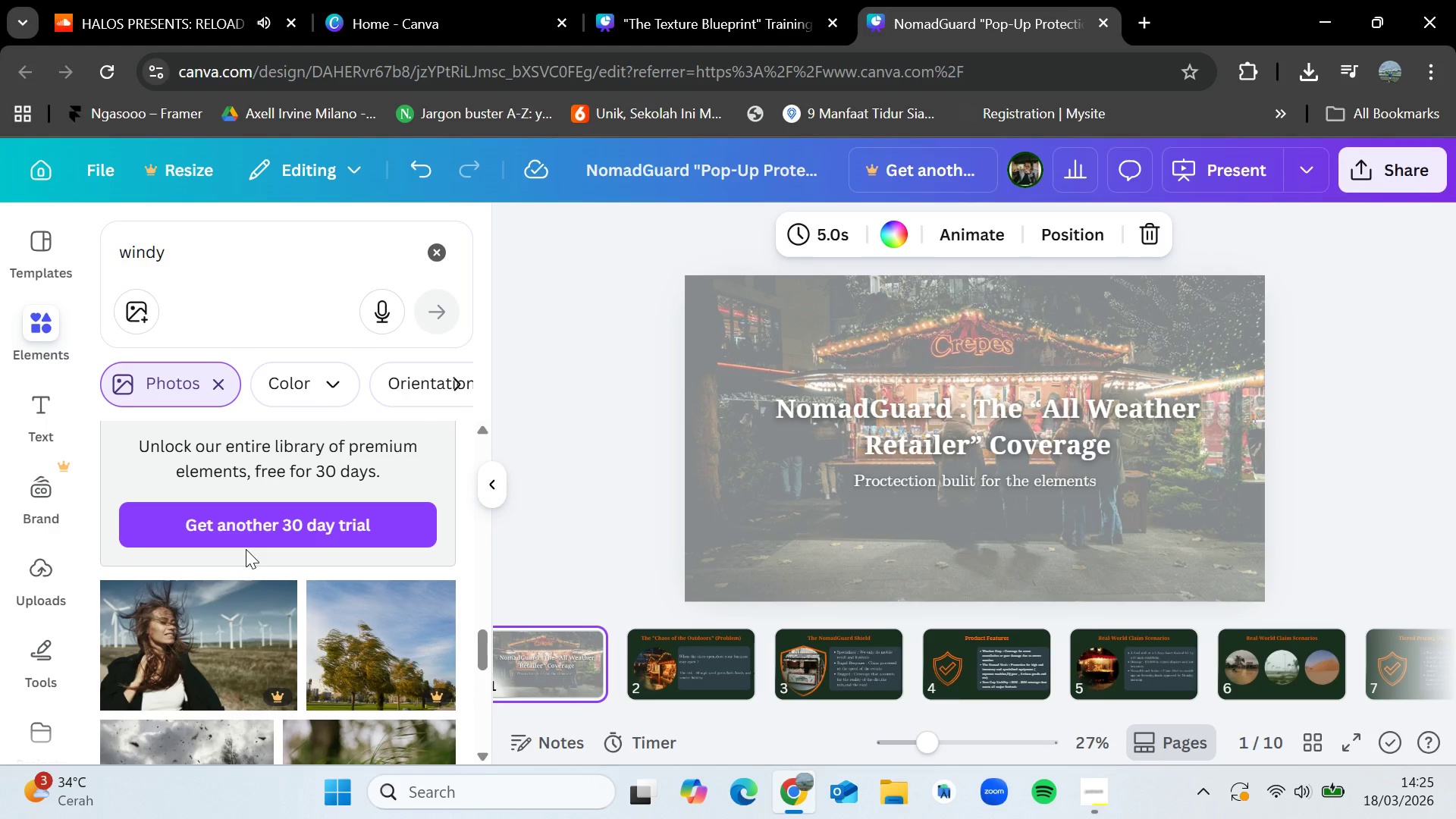 
key(ArrowRight)
 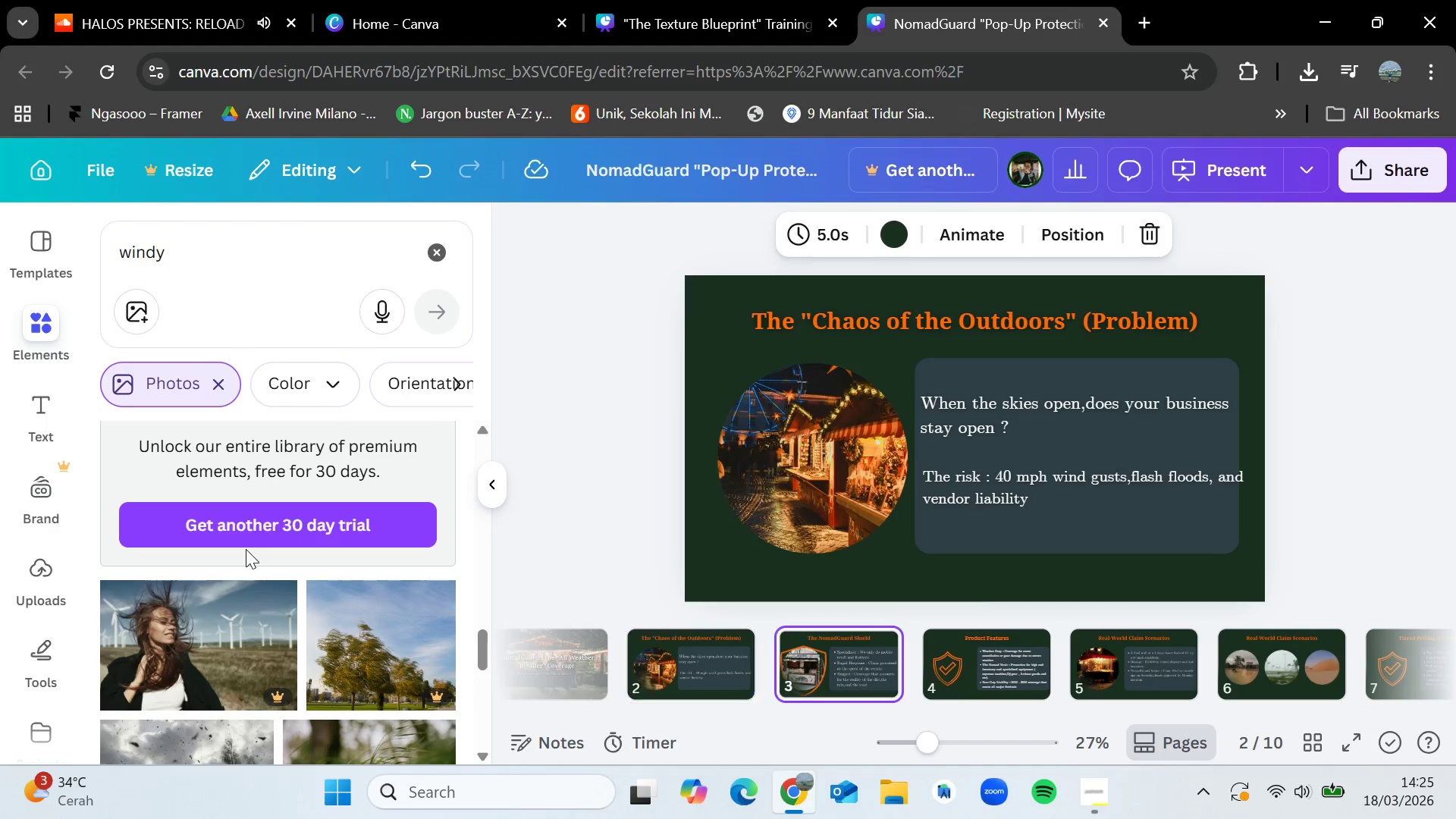 
key(ArrowRight)
 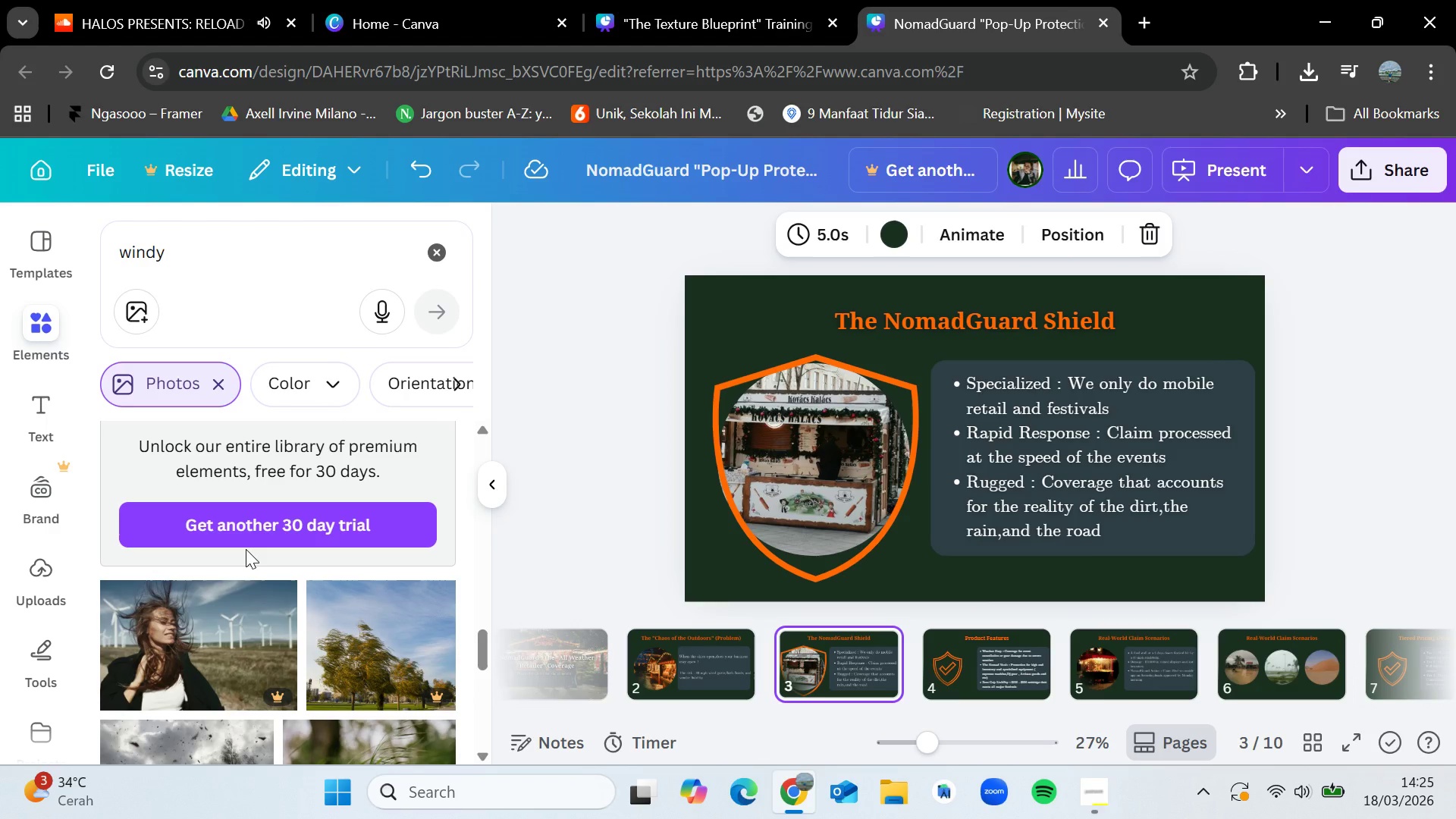 
wait(7.38)
 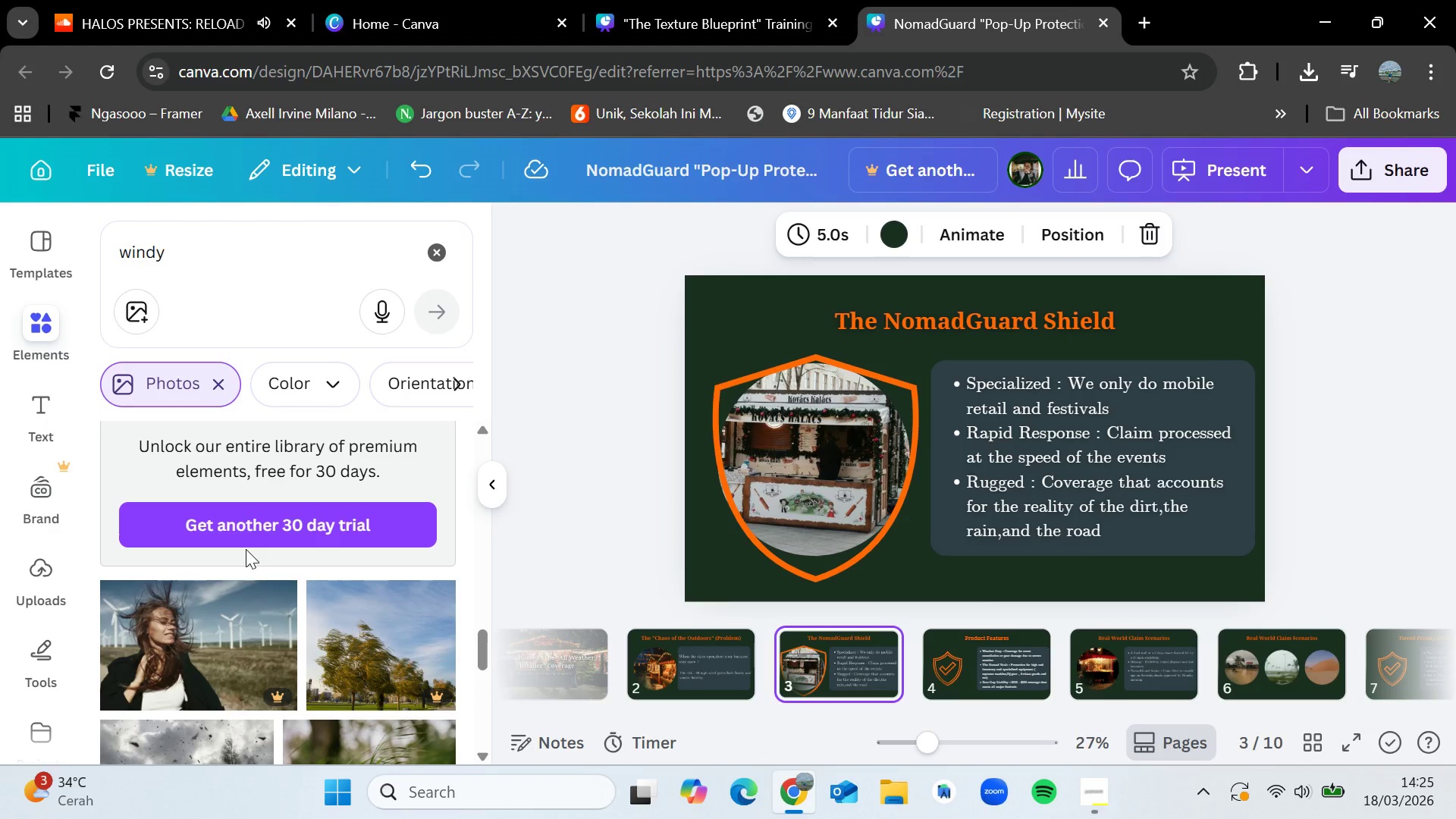 
key(ArrowLeft)
 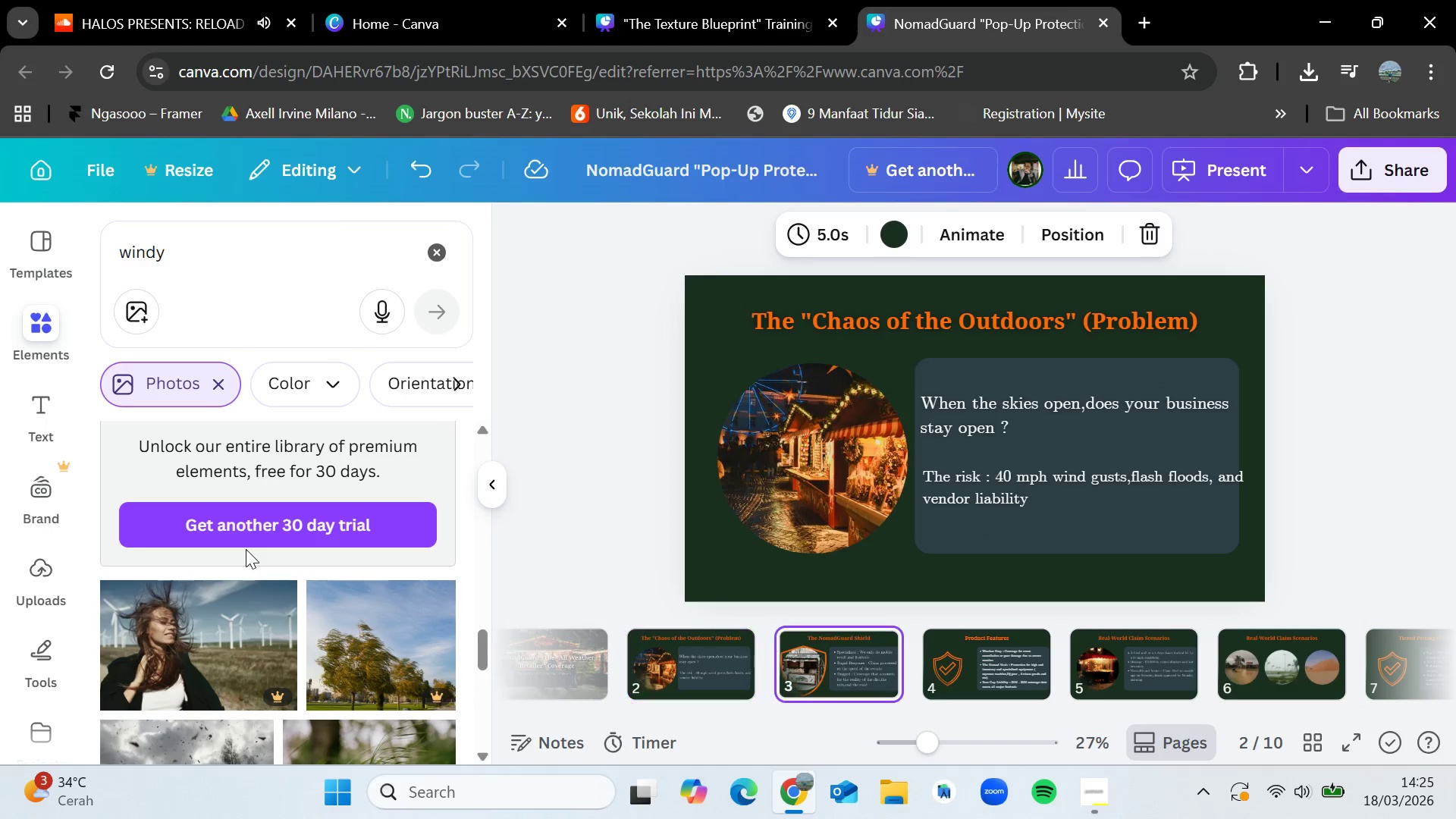 
key(ArrowRight)
 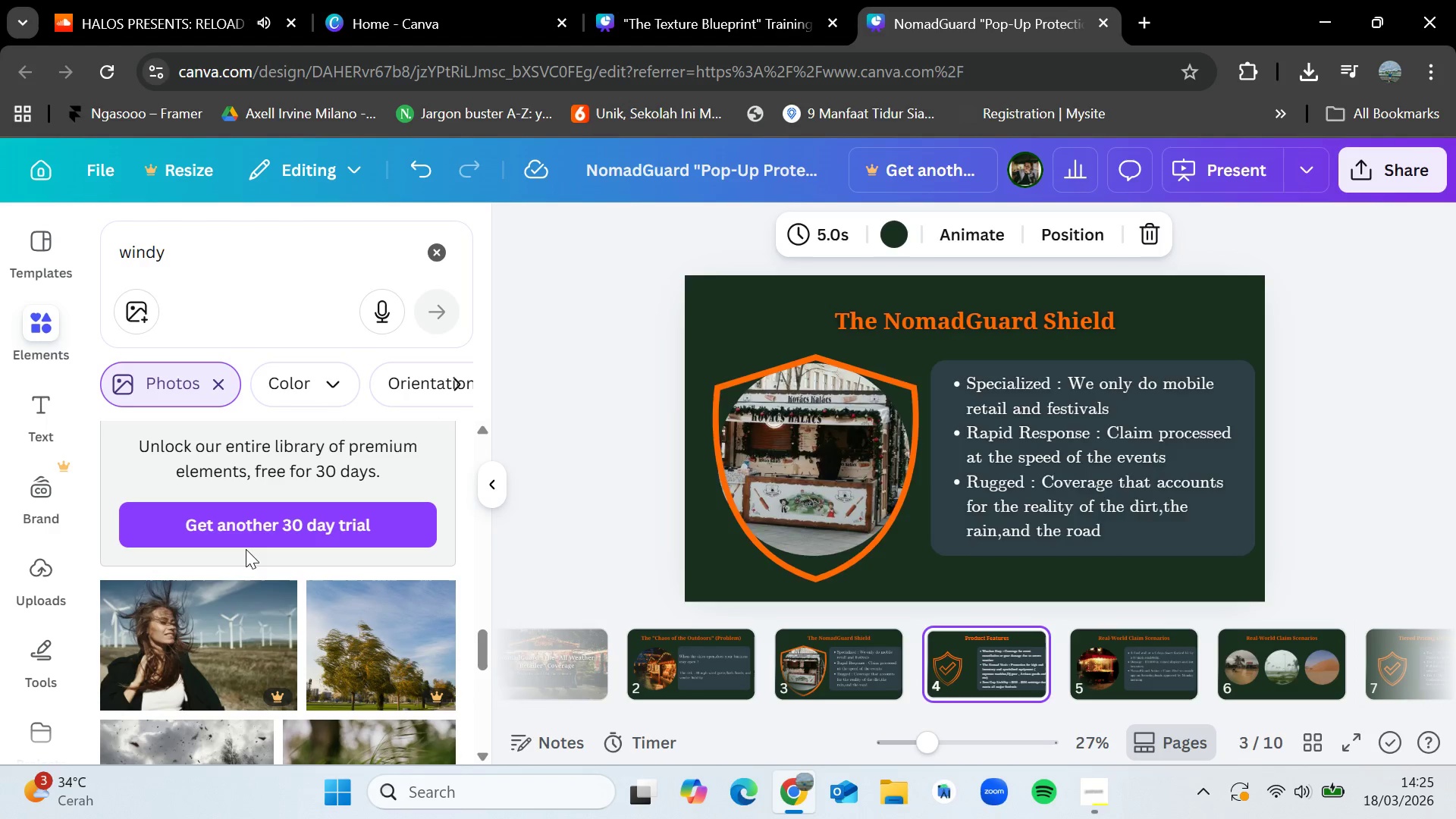 
key(ArrowRight)
 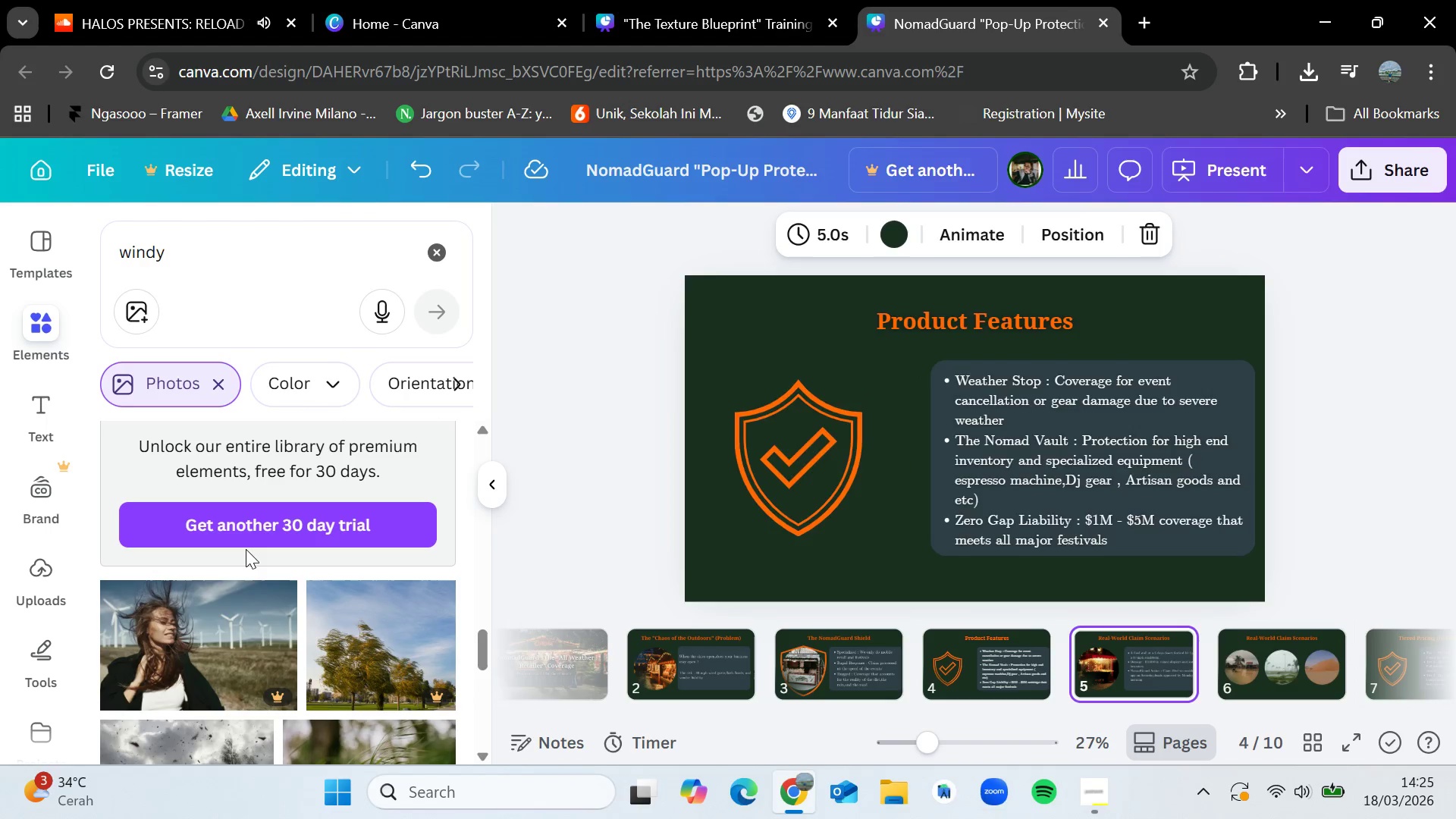 
key(ArrowRight)
 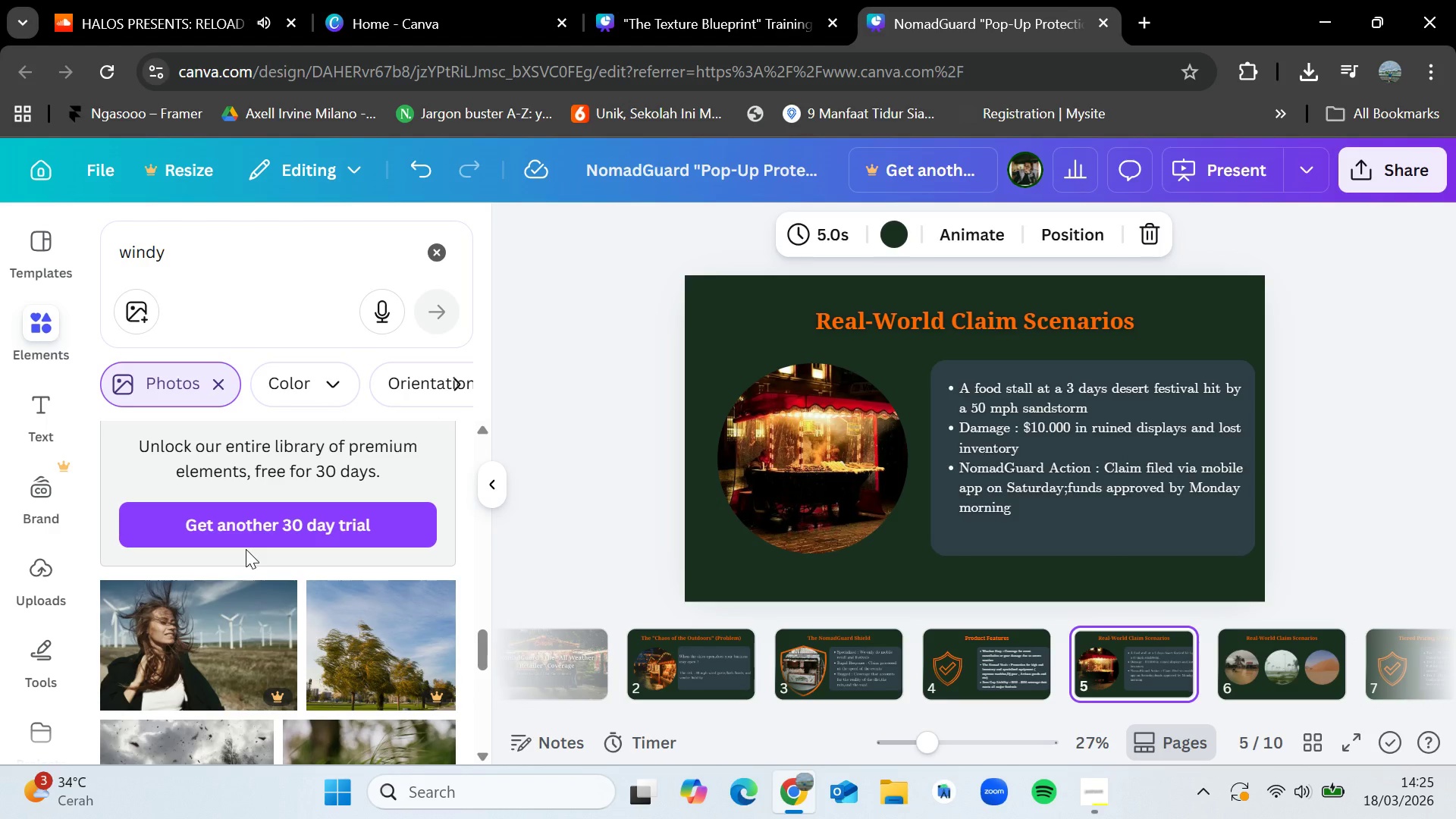 
key(ArrowRight)
 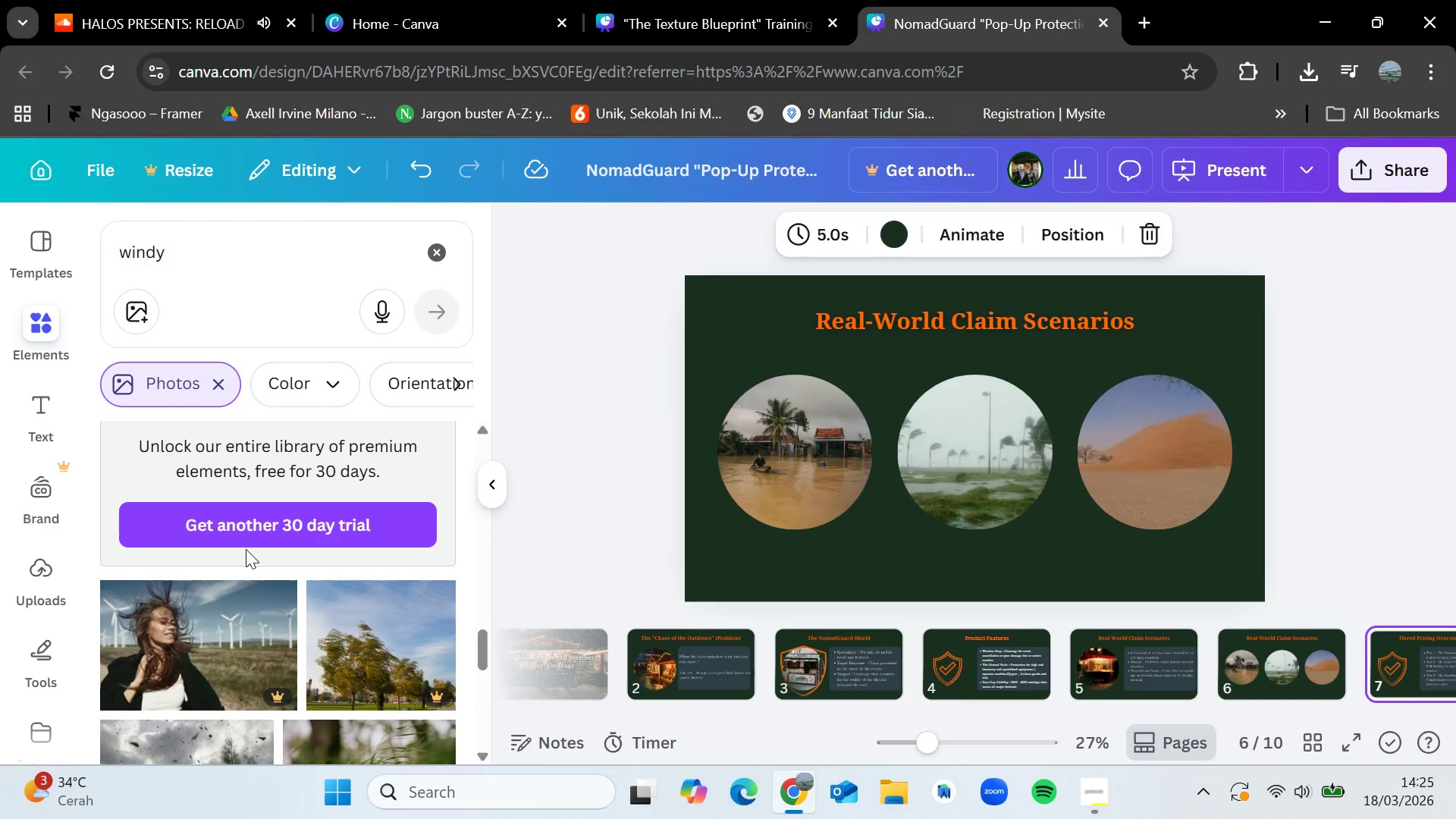 
key(ArrowRight)
 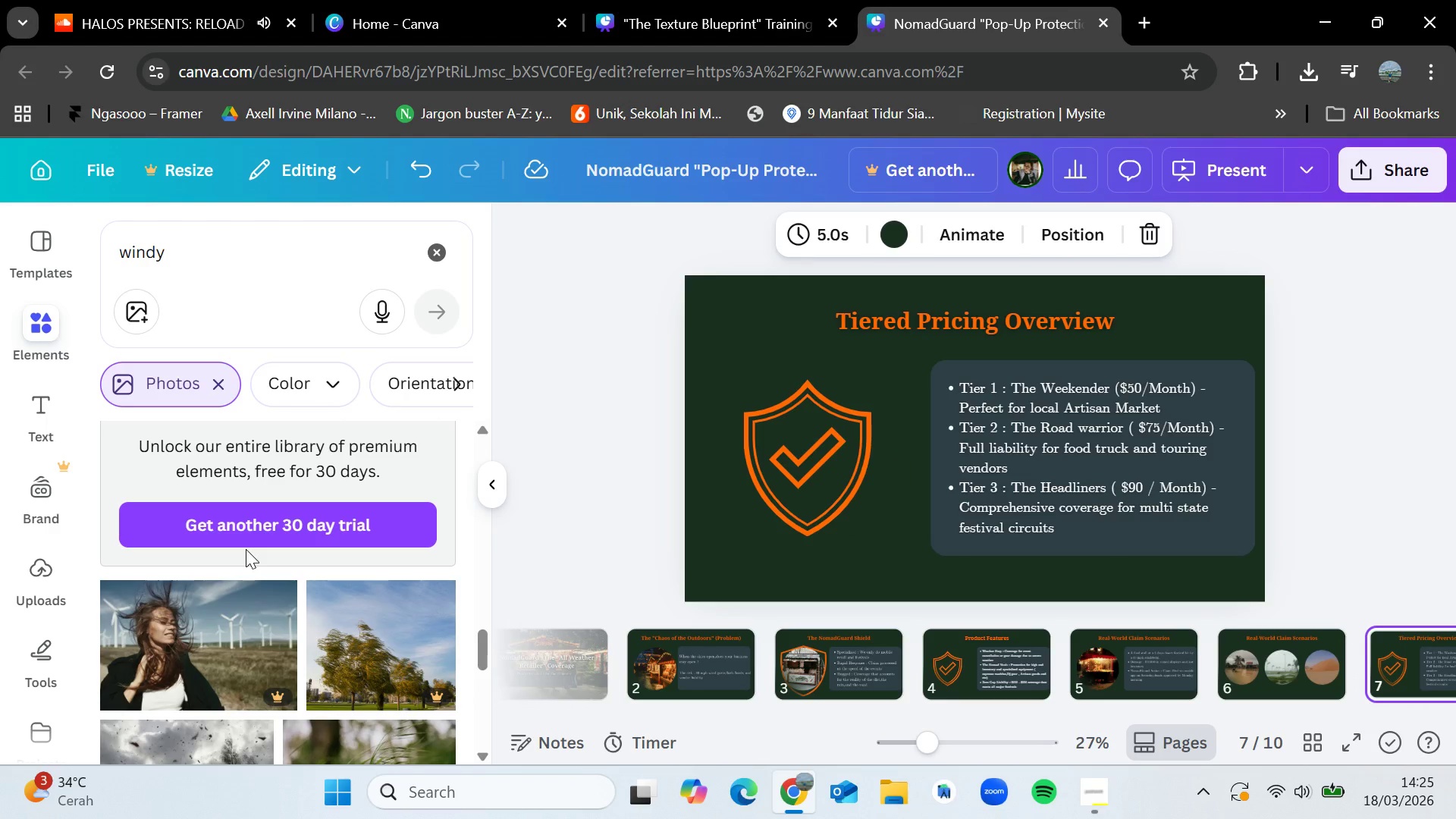 
key(ArrowRight)
 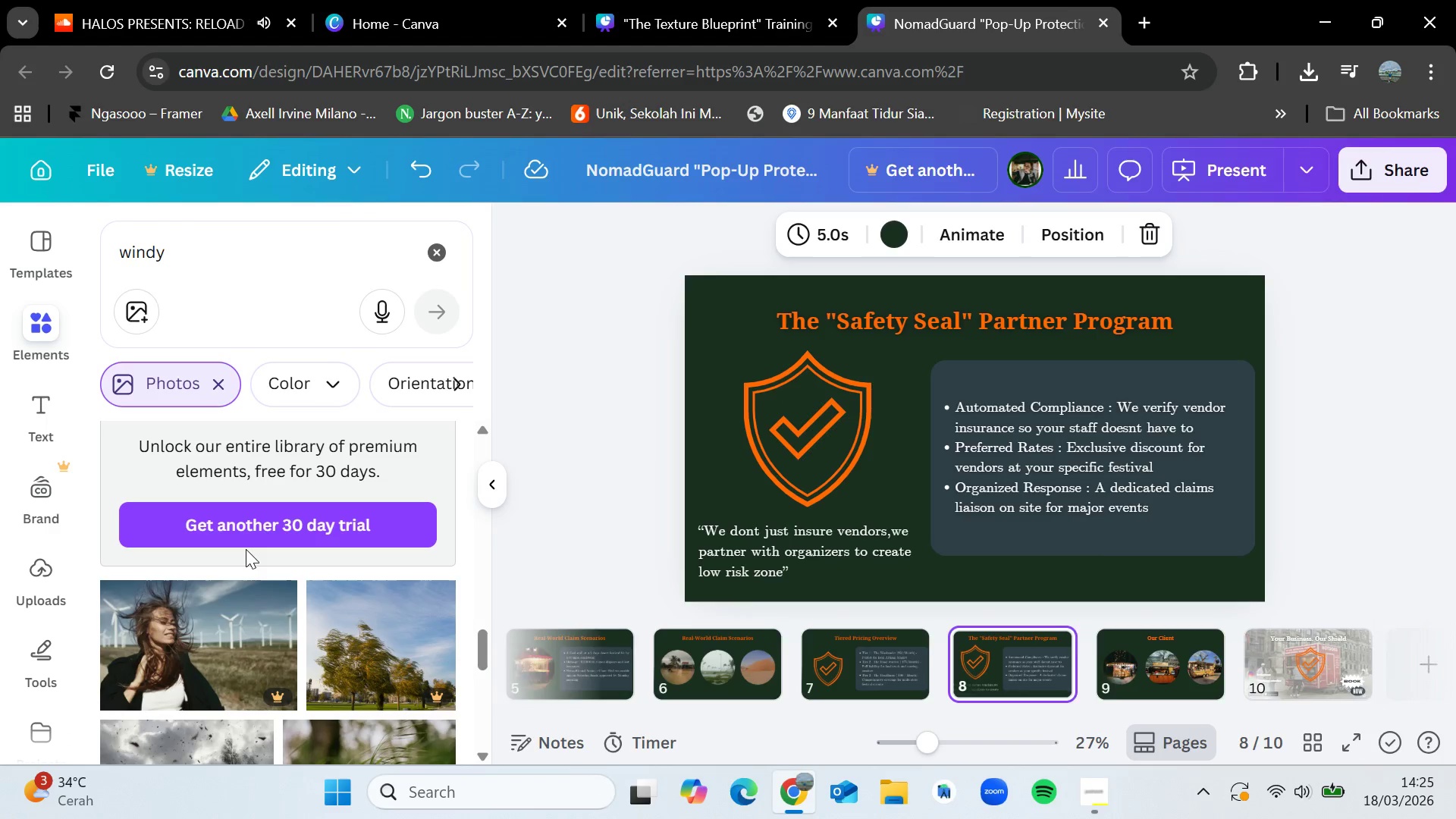 
key(ArrowRight)
 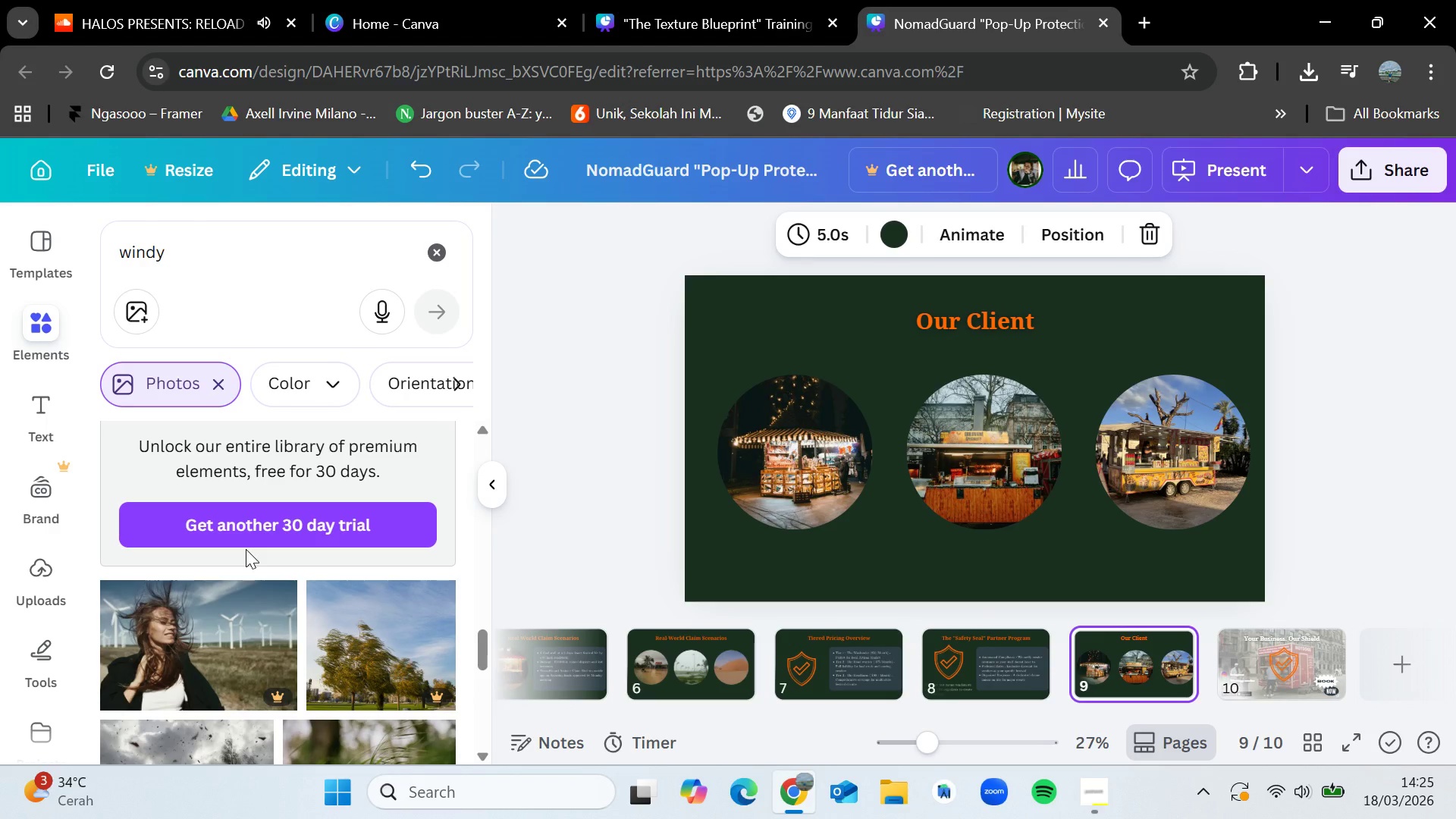 
wait(5.78)
 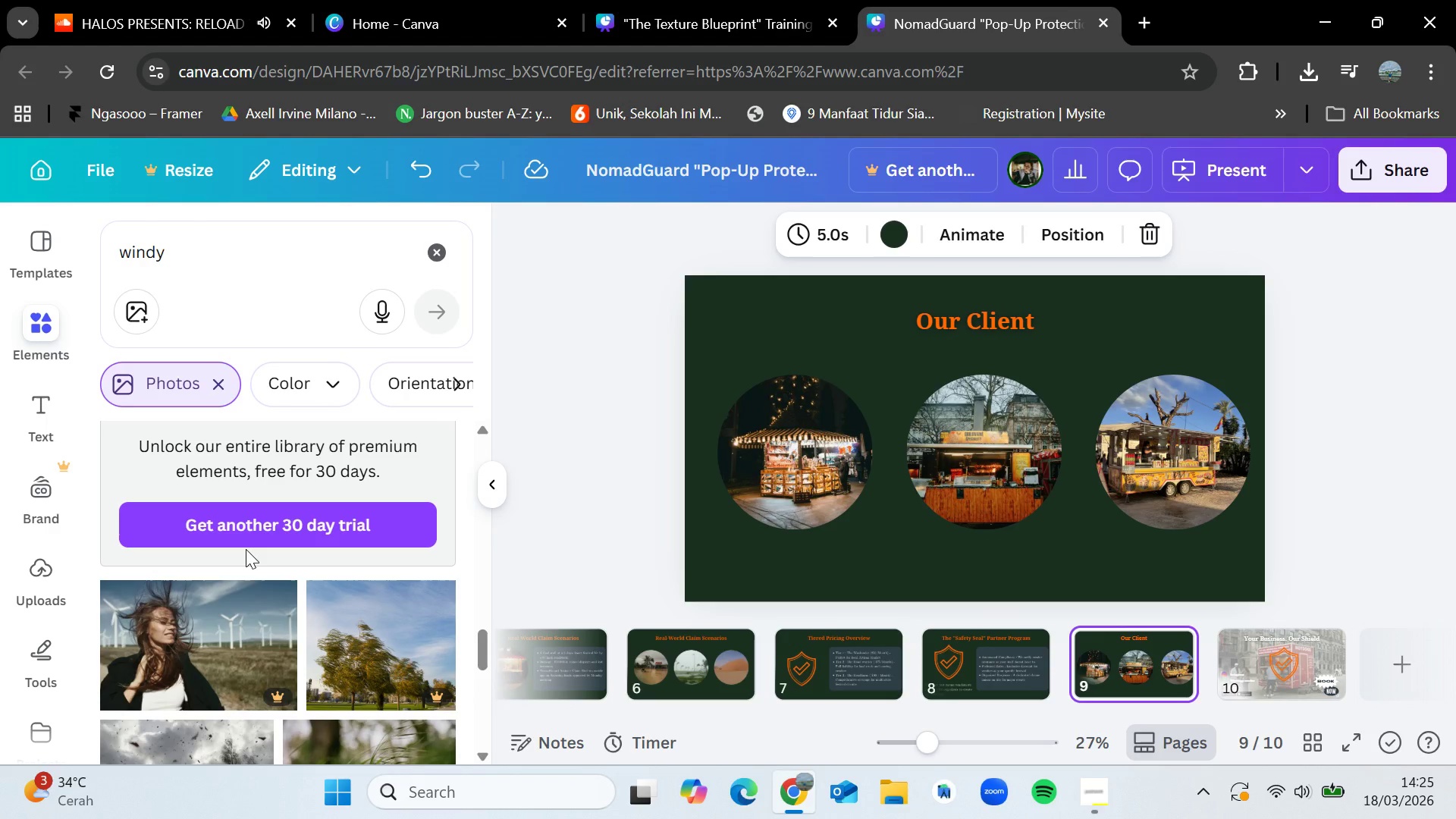 
key(ArrowLeft)
 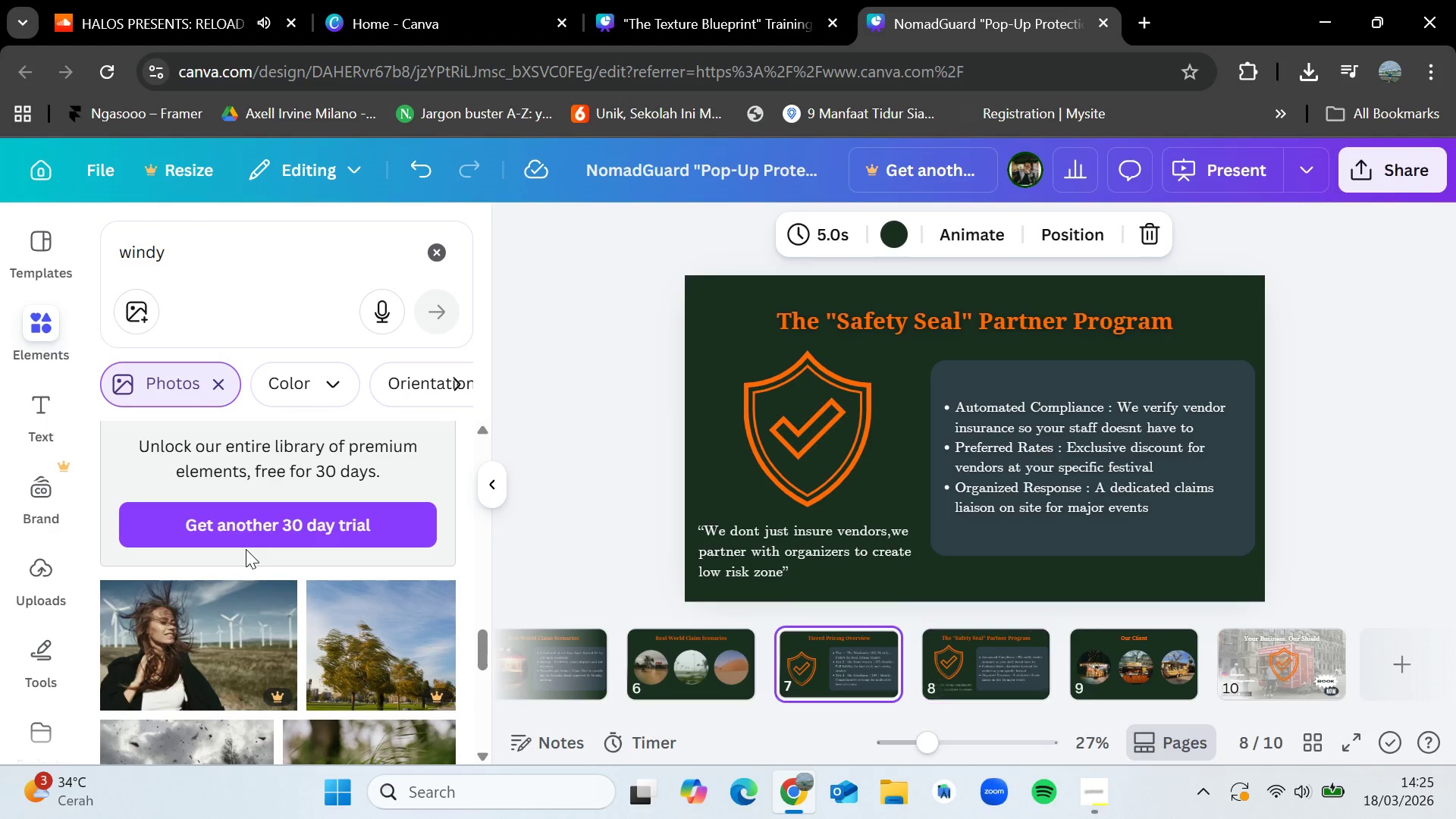 
key(ArrowLeft)
 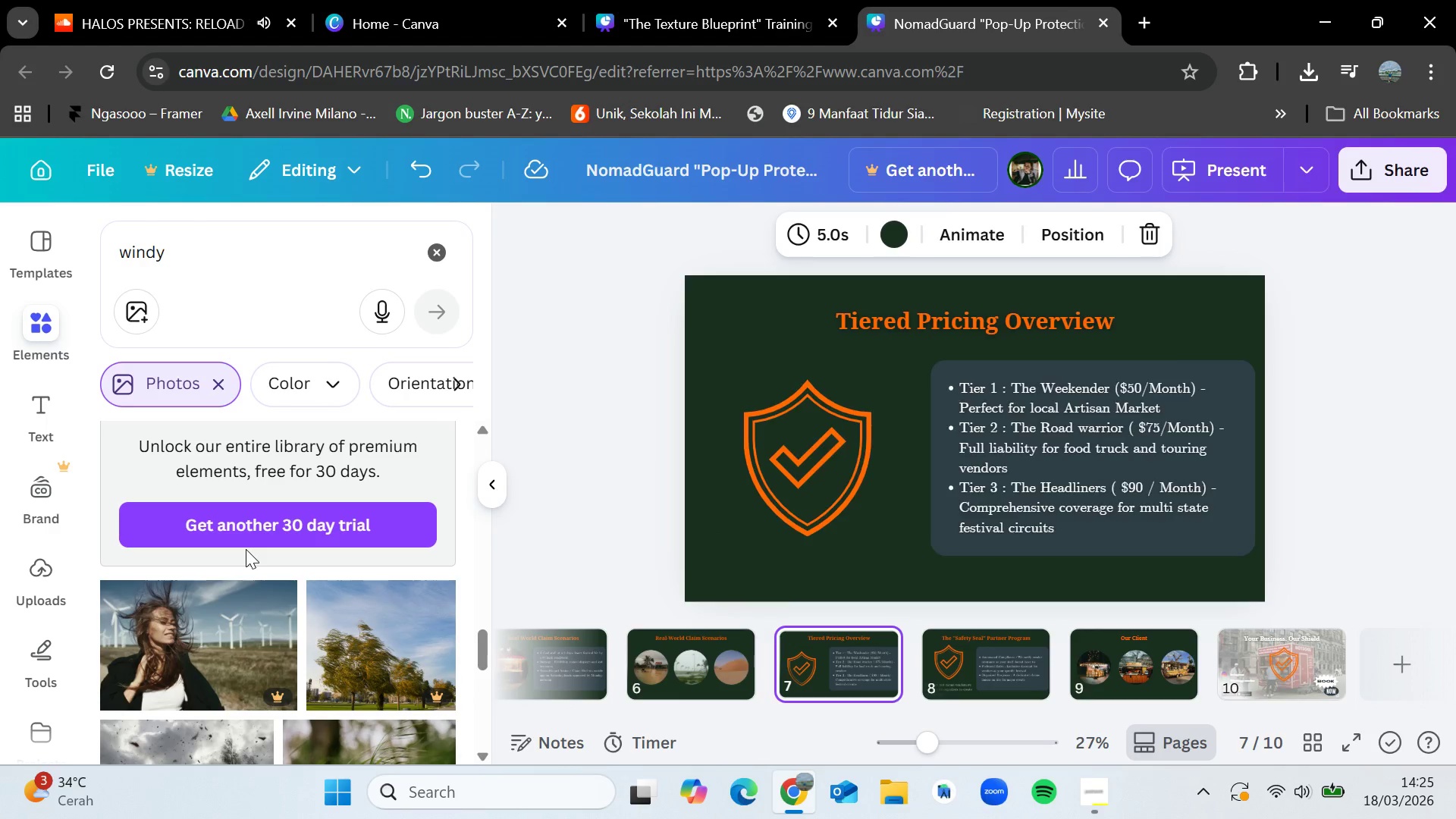 
key(ArrowLeft)
 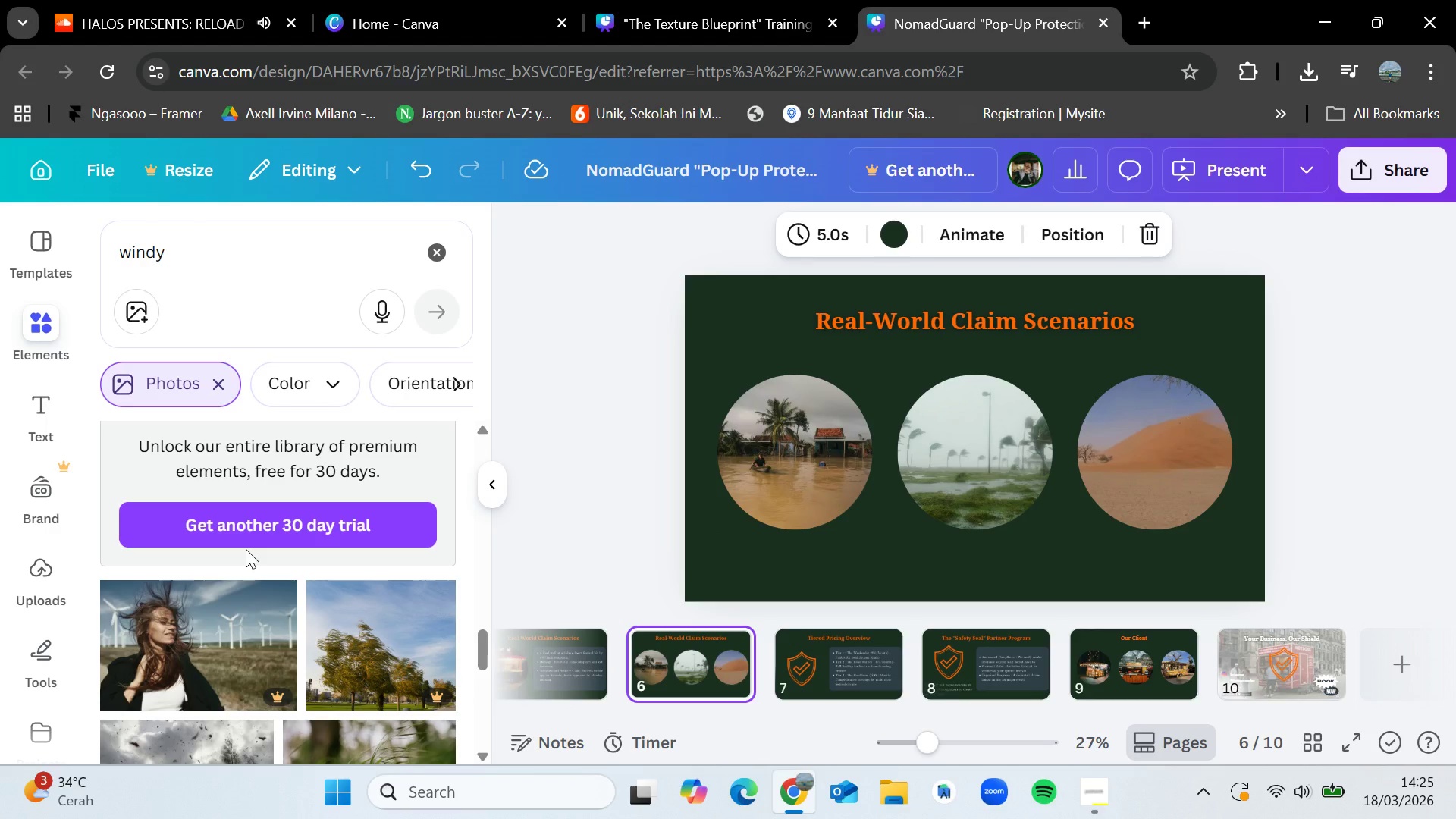 
key(ArrowLeft)
 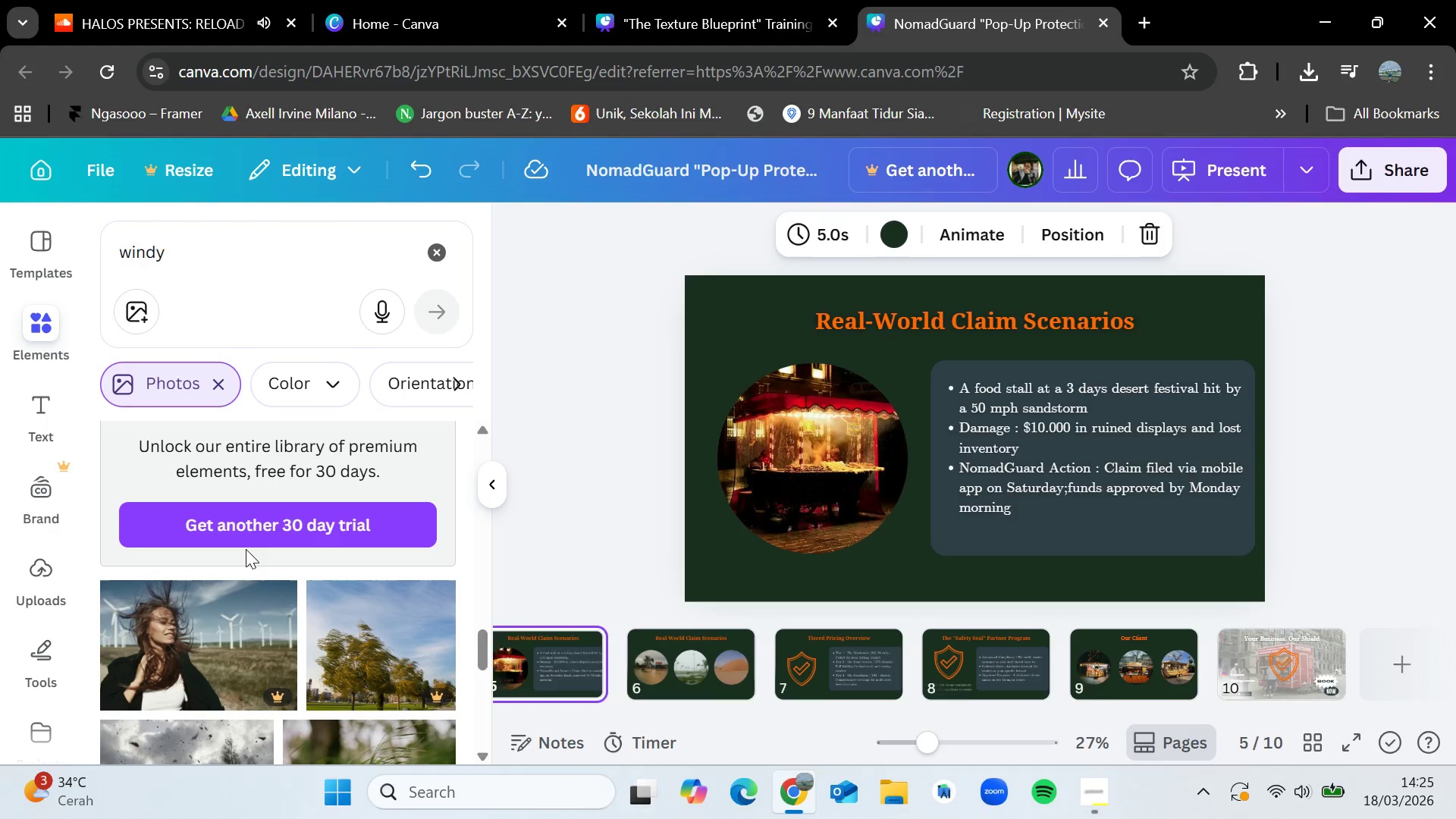 
key(ArrowLeft)
 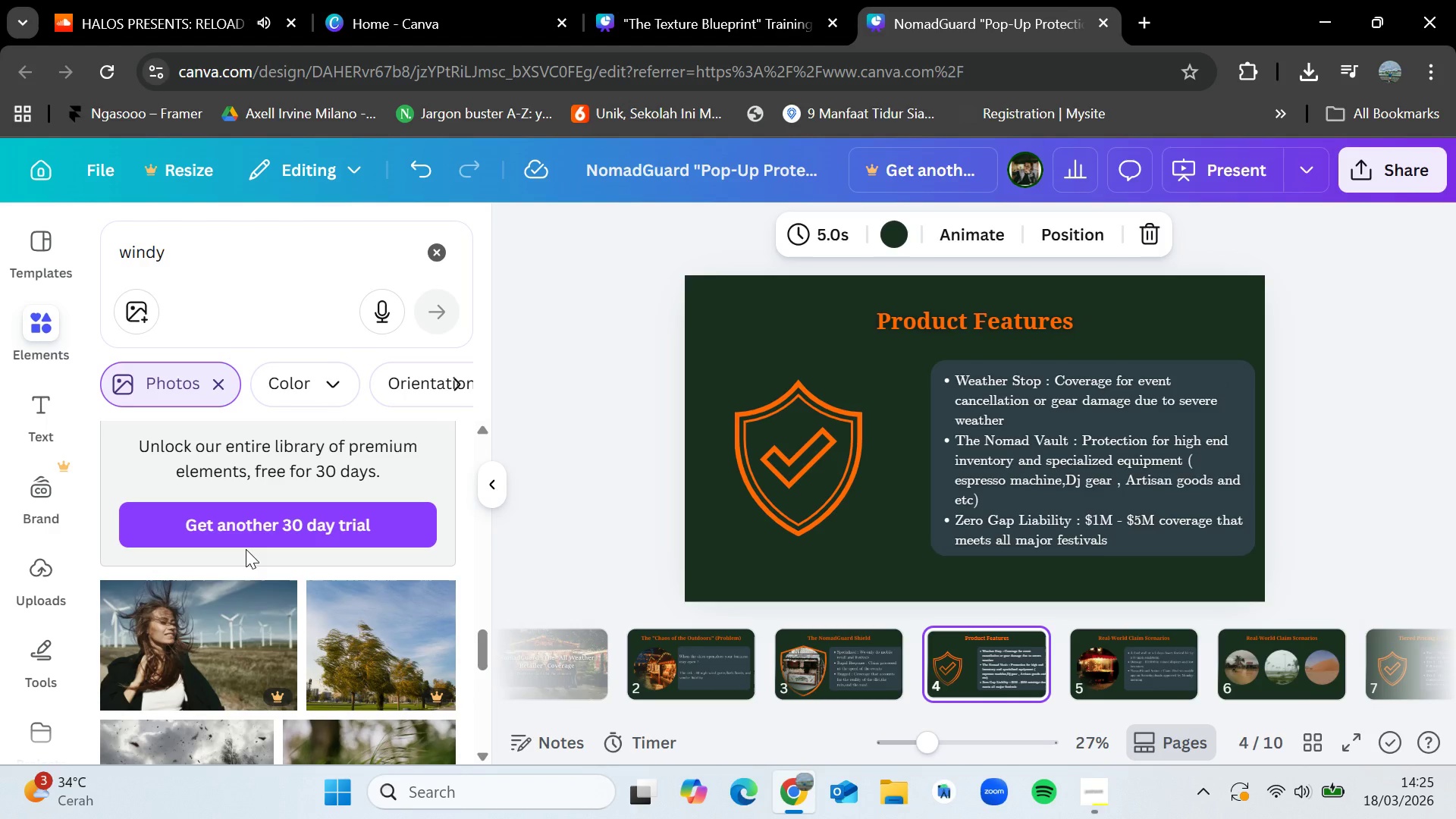 
key(ArrowRight)
 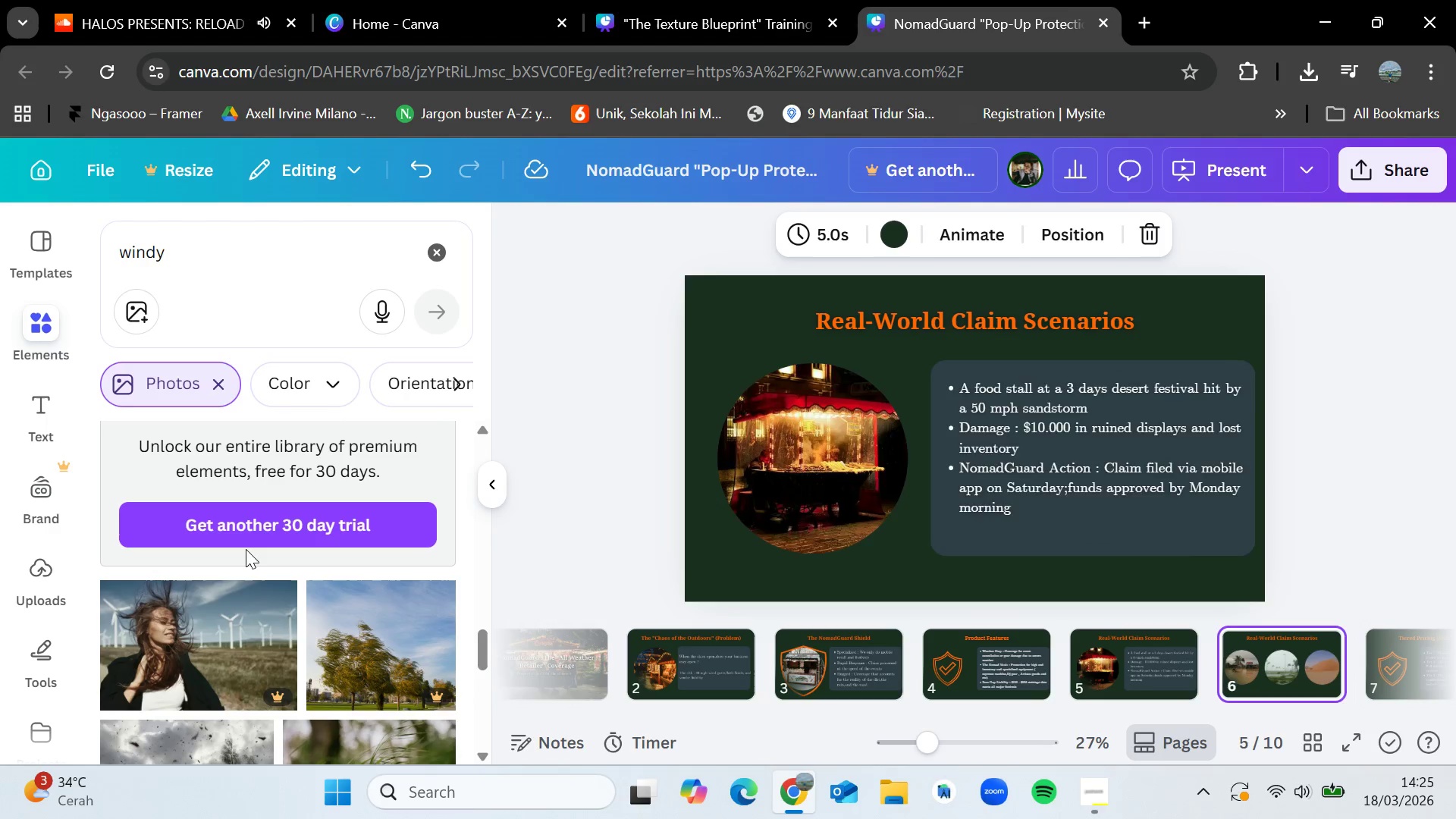 
key(ArrowRight)
 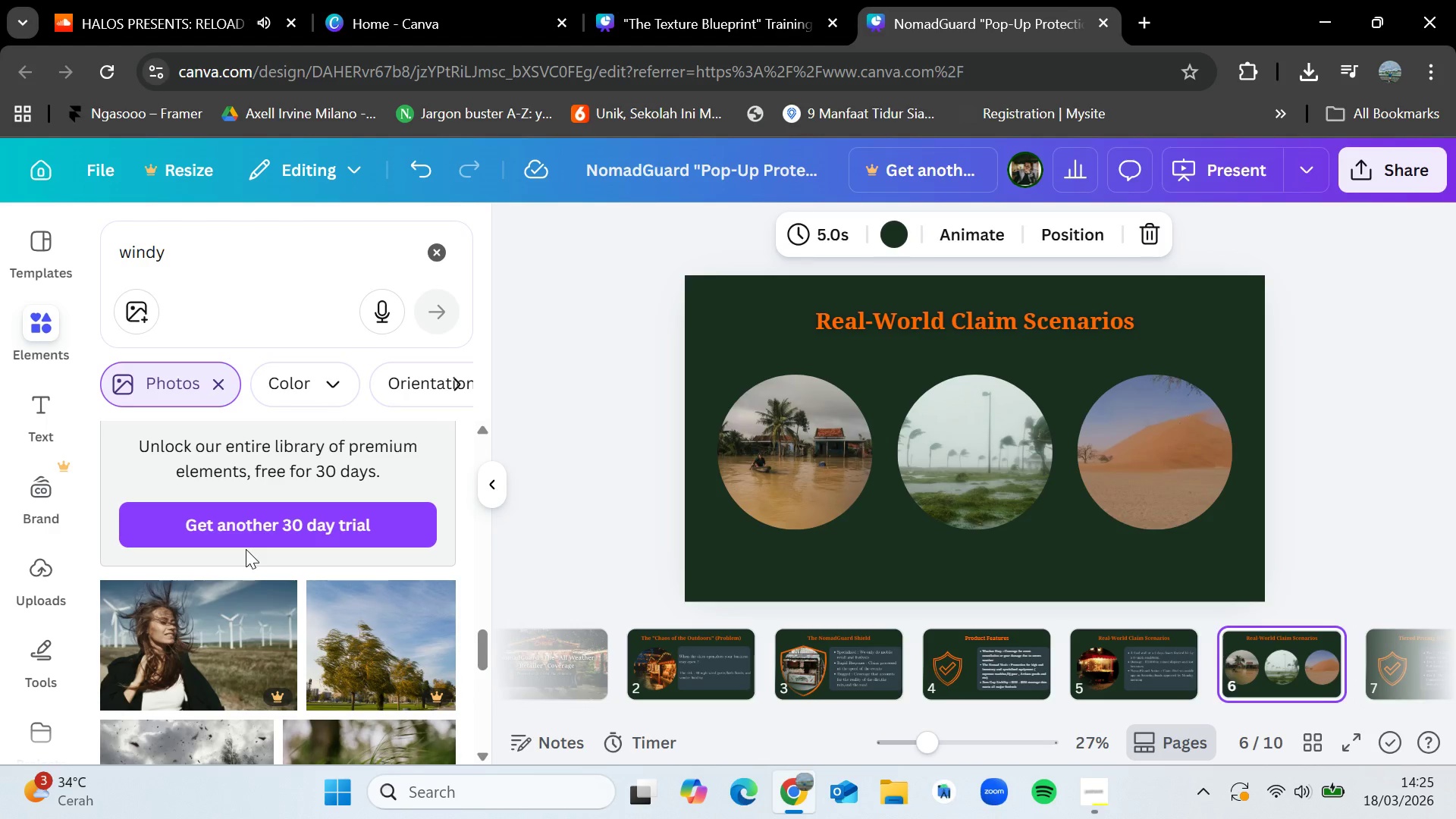 
key(ArrowRight)
 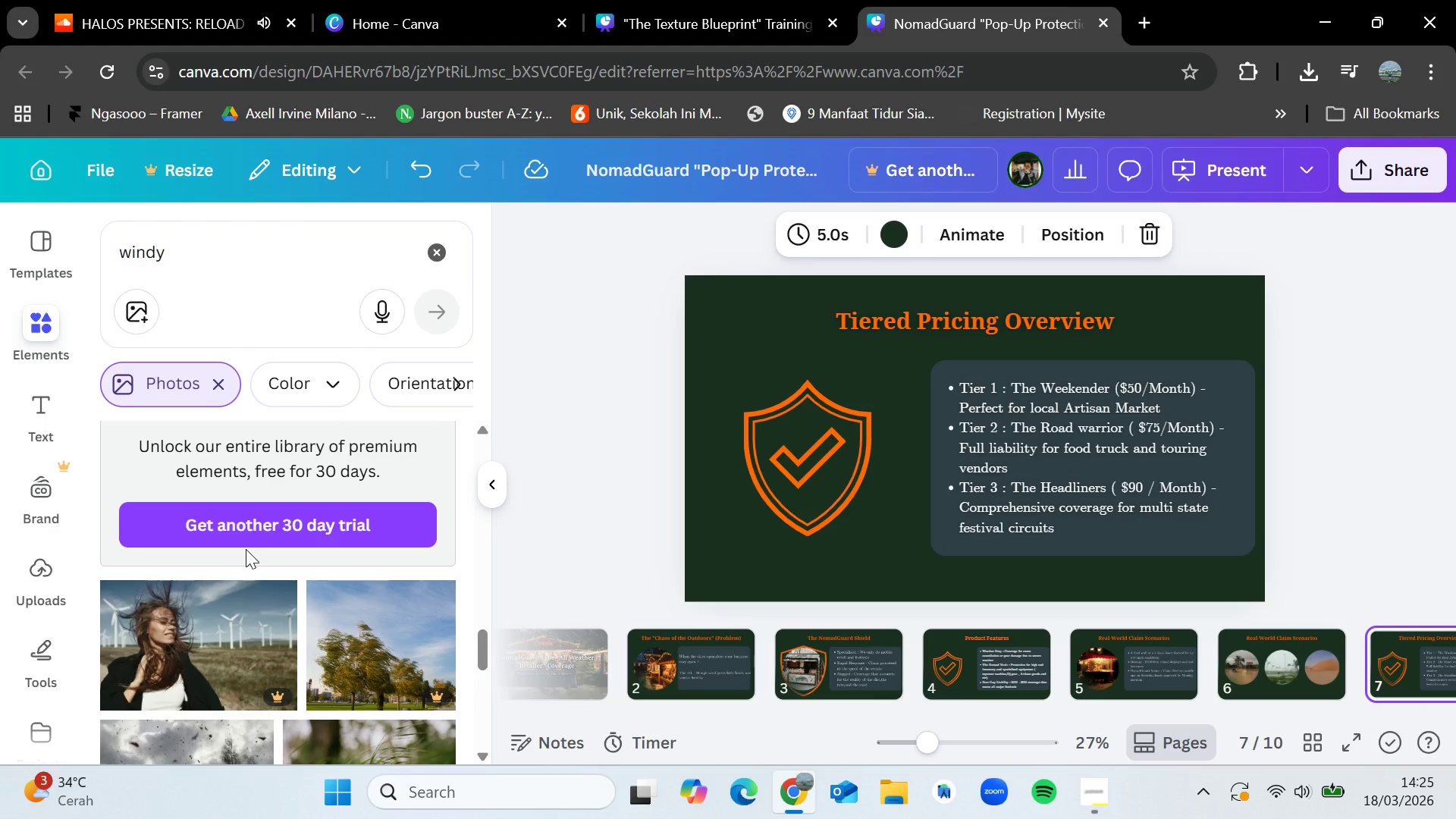 
key(ArrowRight)
 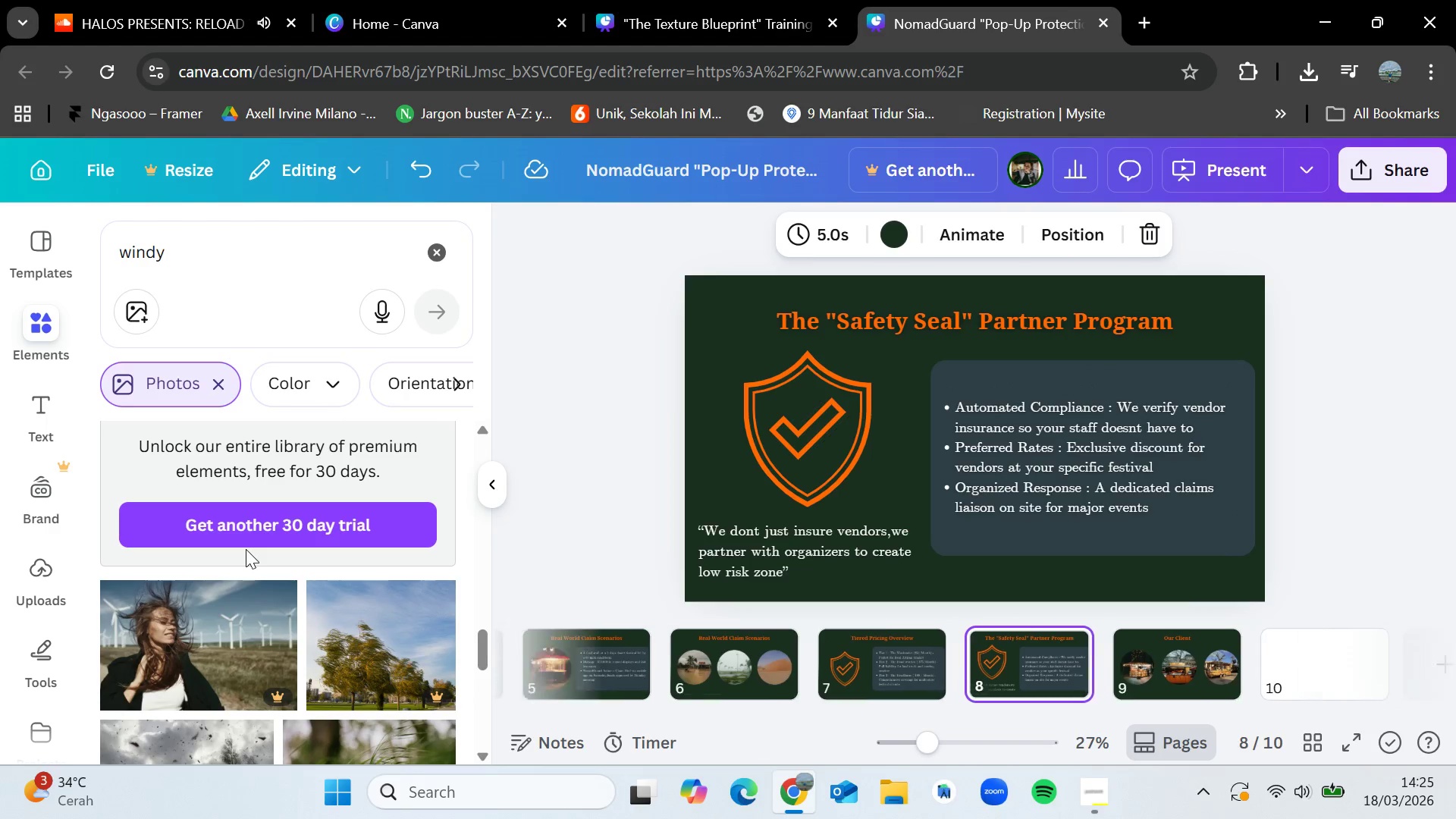 
key(ArrowLeft)
 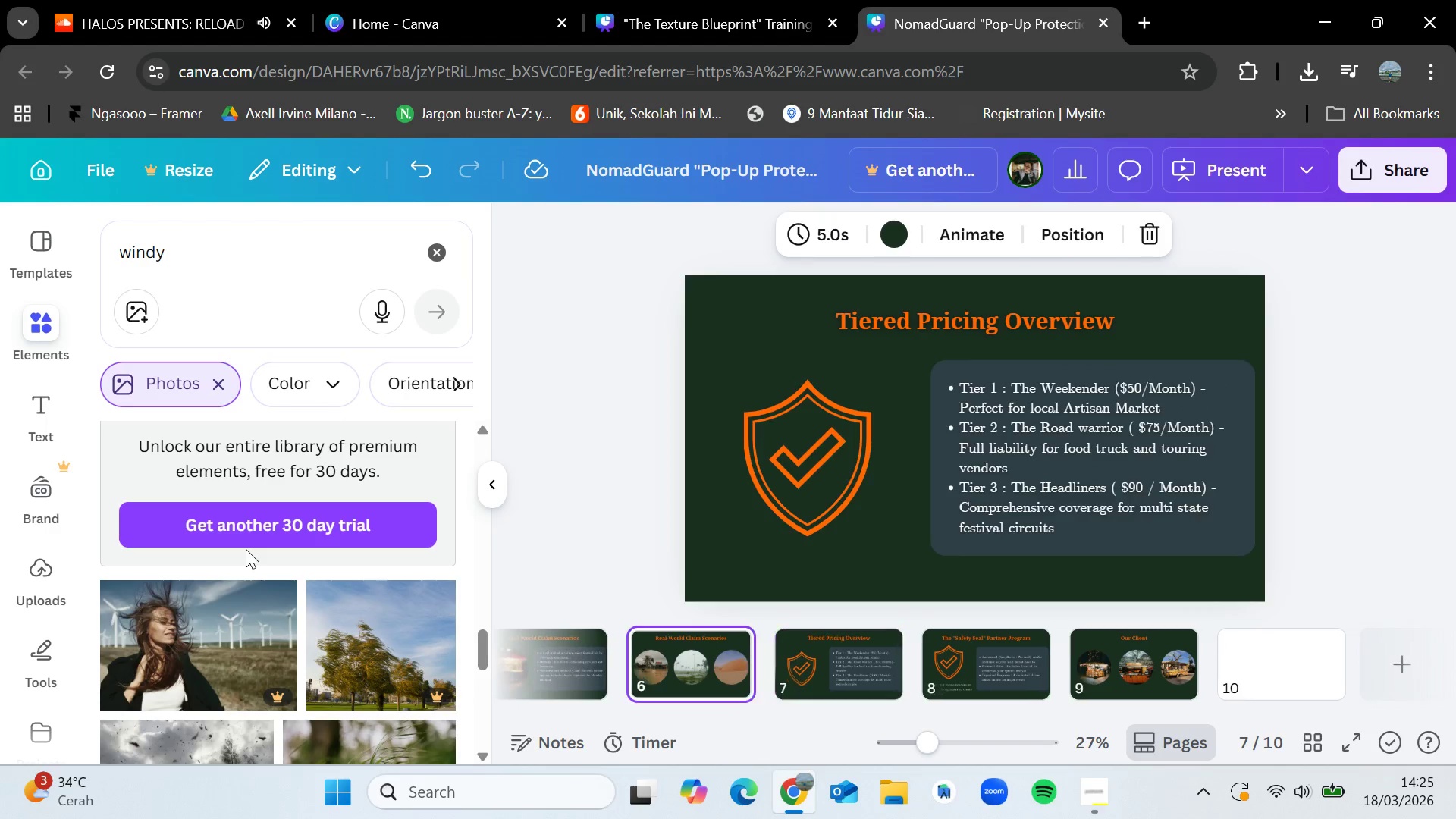 
key(ArrowLeft)
 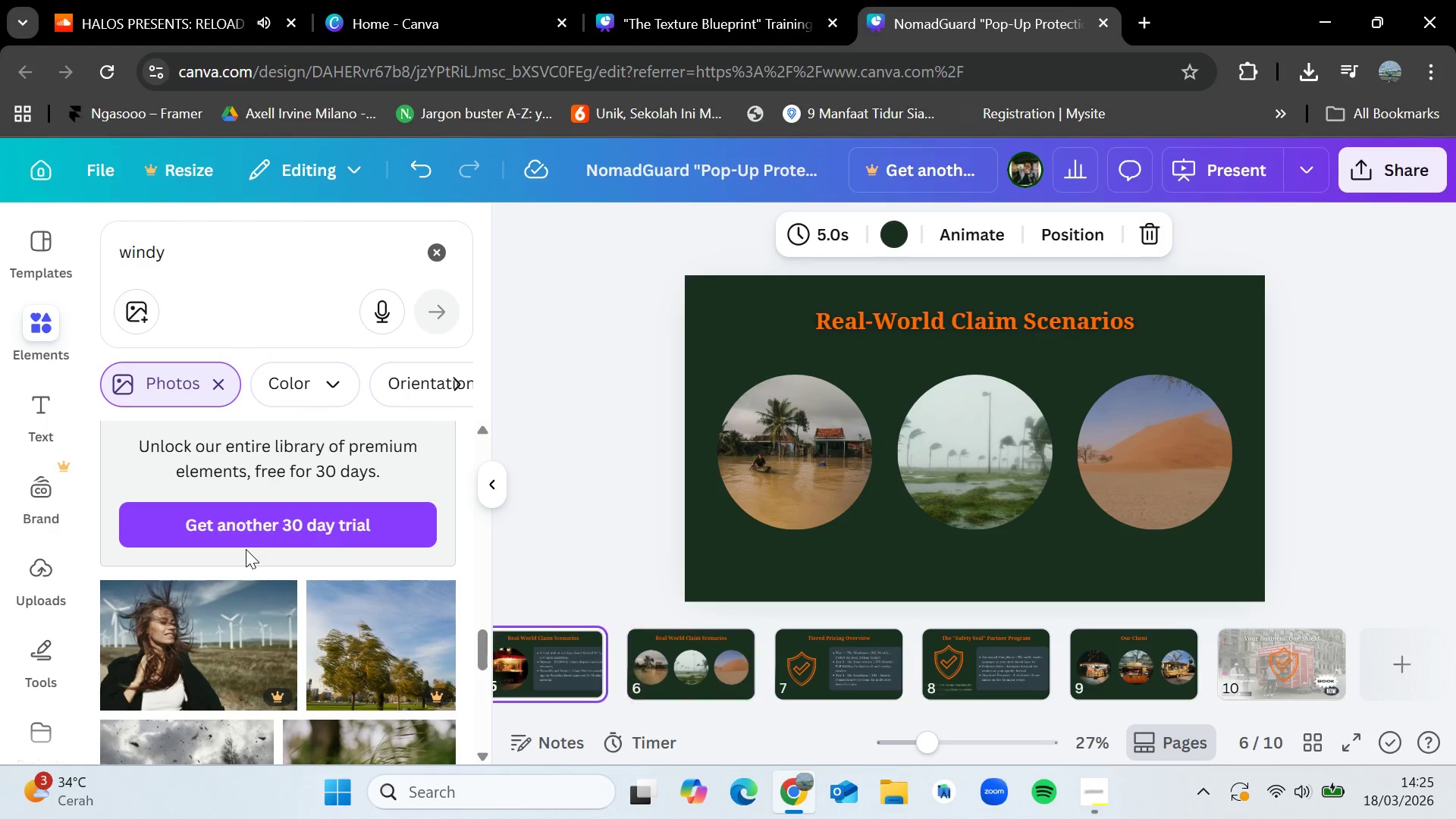 
key(ArrowLeft)
 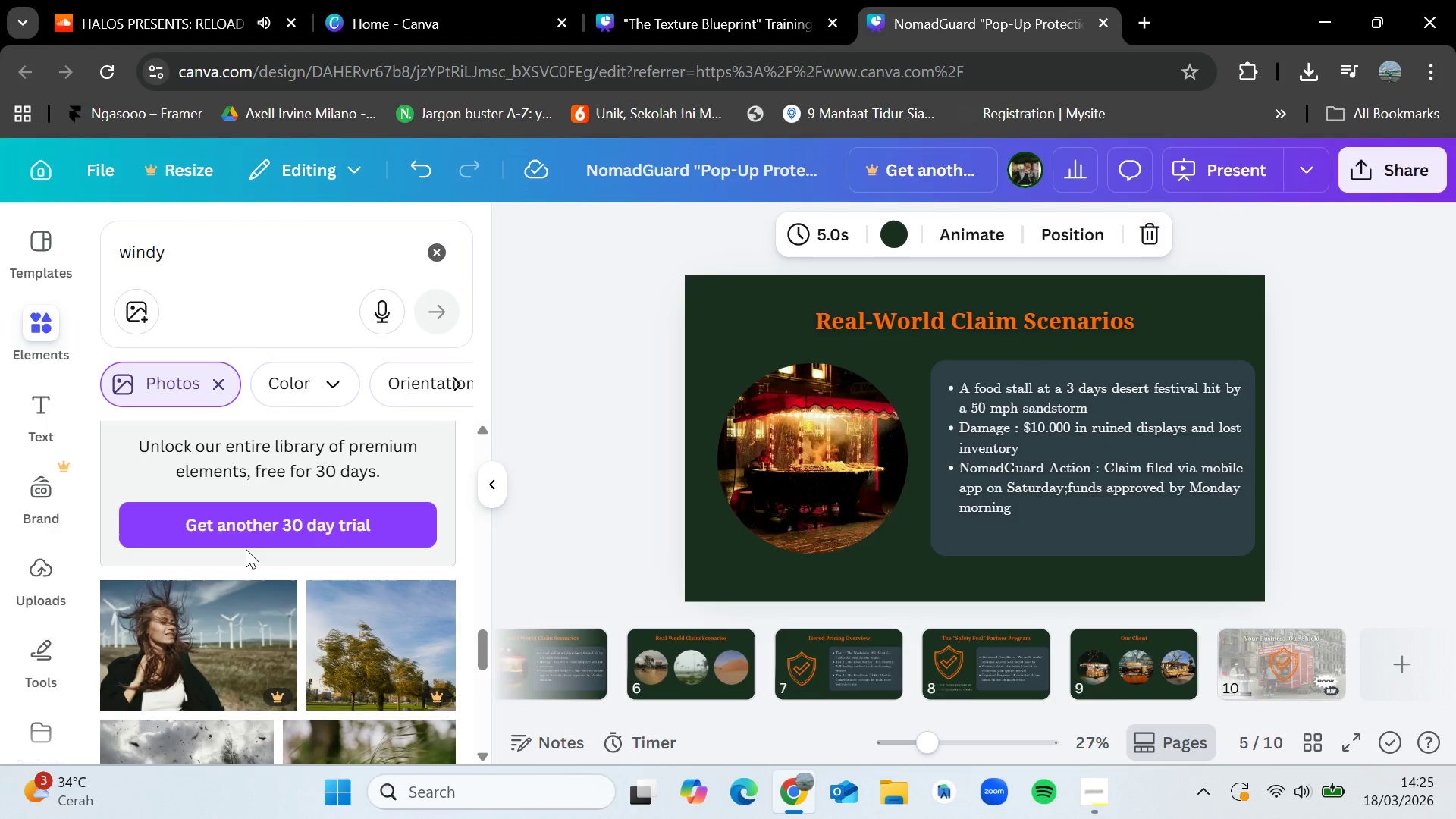 
key(ArrowLeft)
 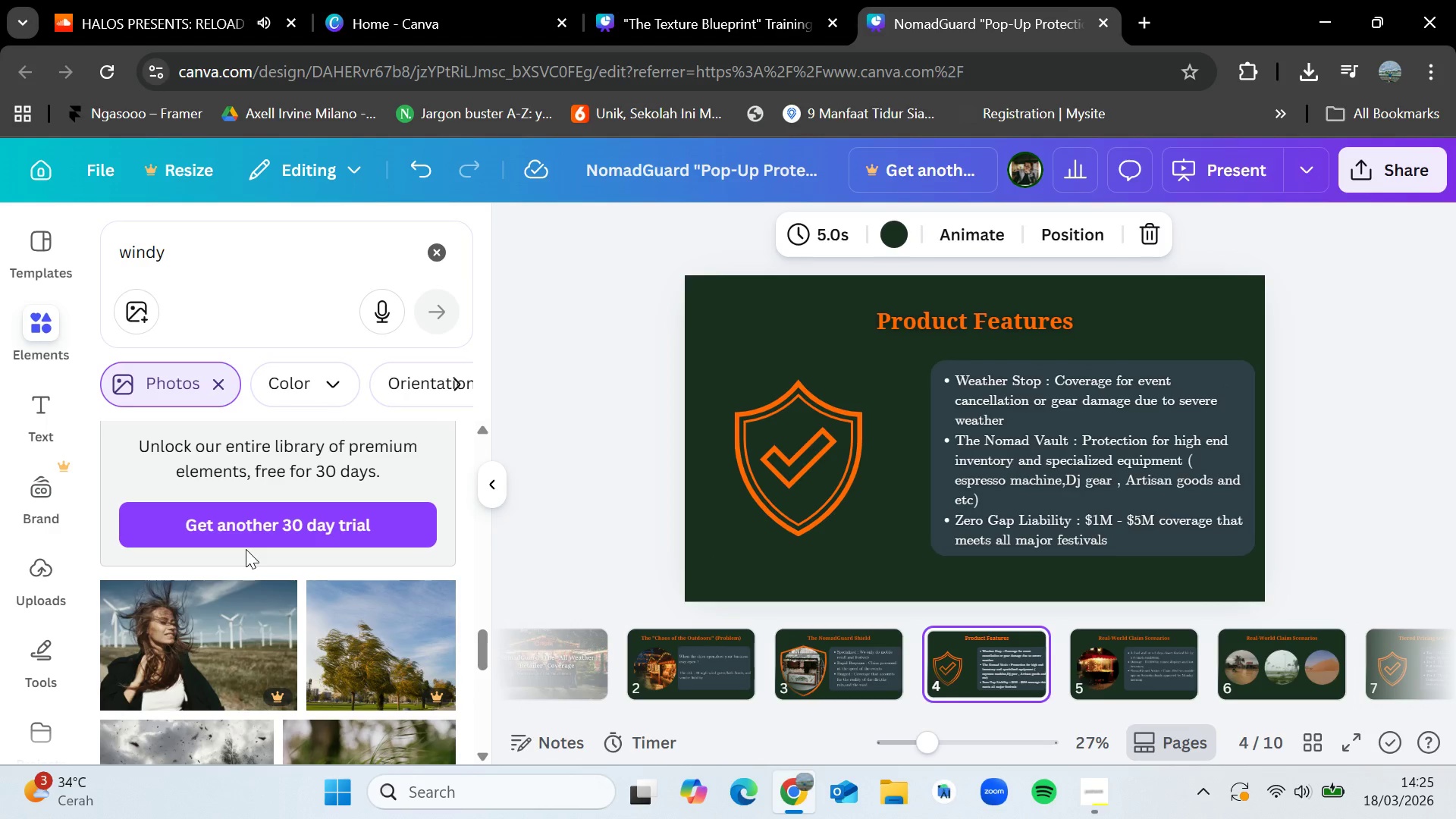 
key(ArrowLeft)
 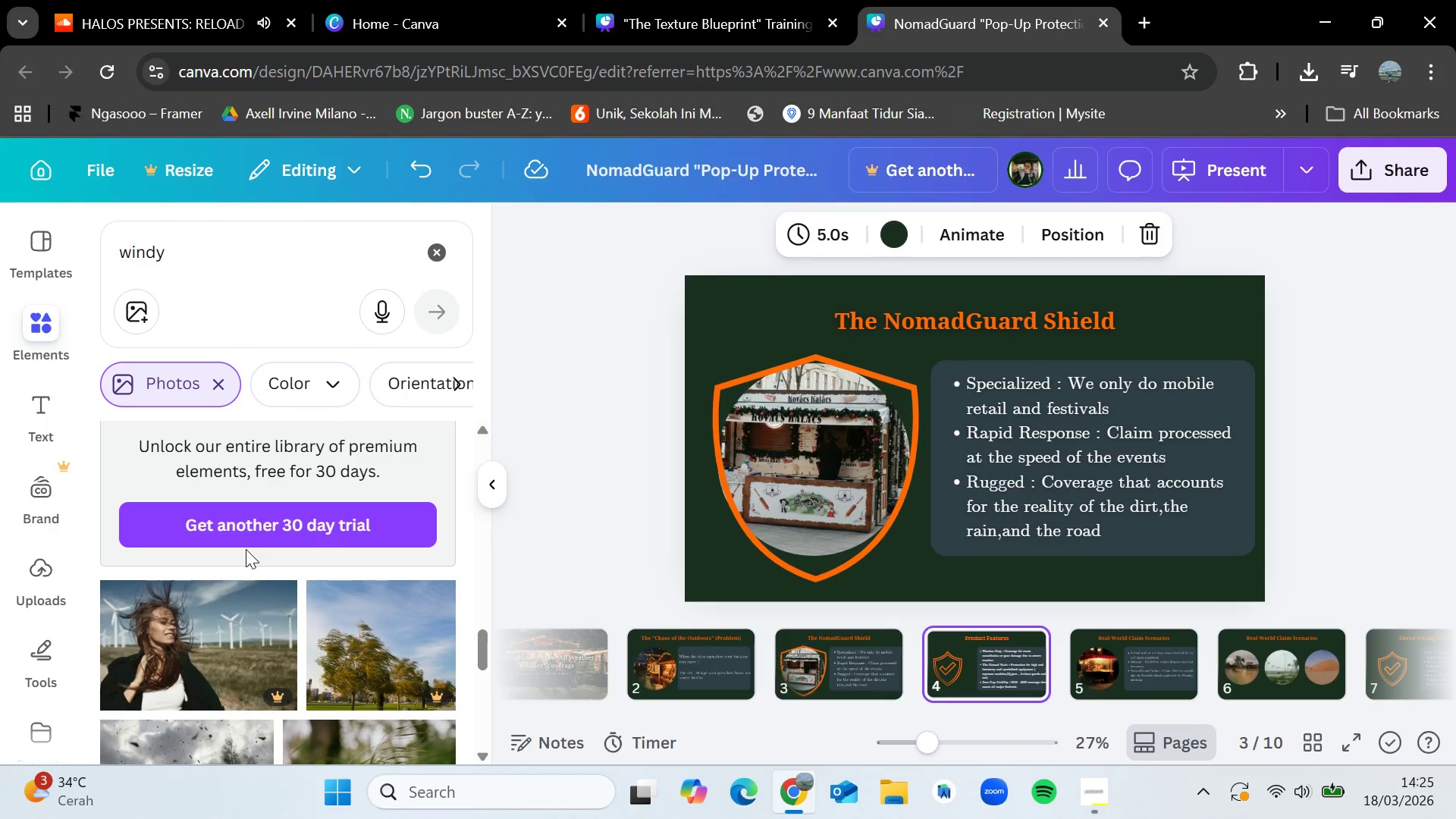 
key(ArrowRight)
 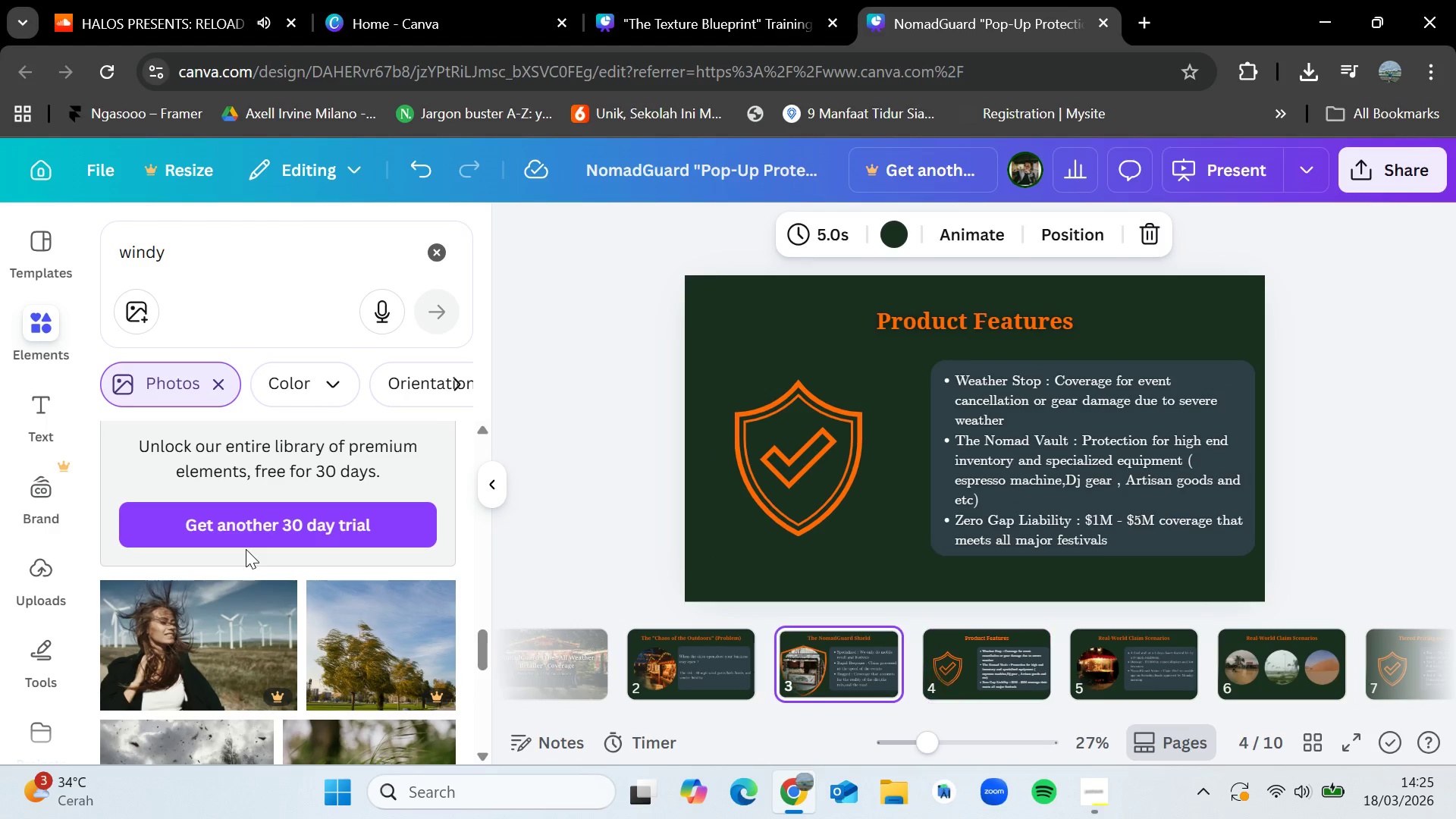 
key(ArrowLeft)
 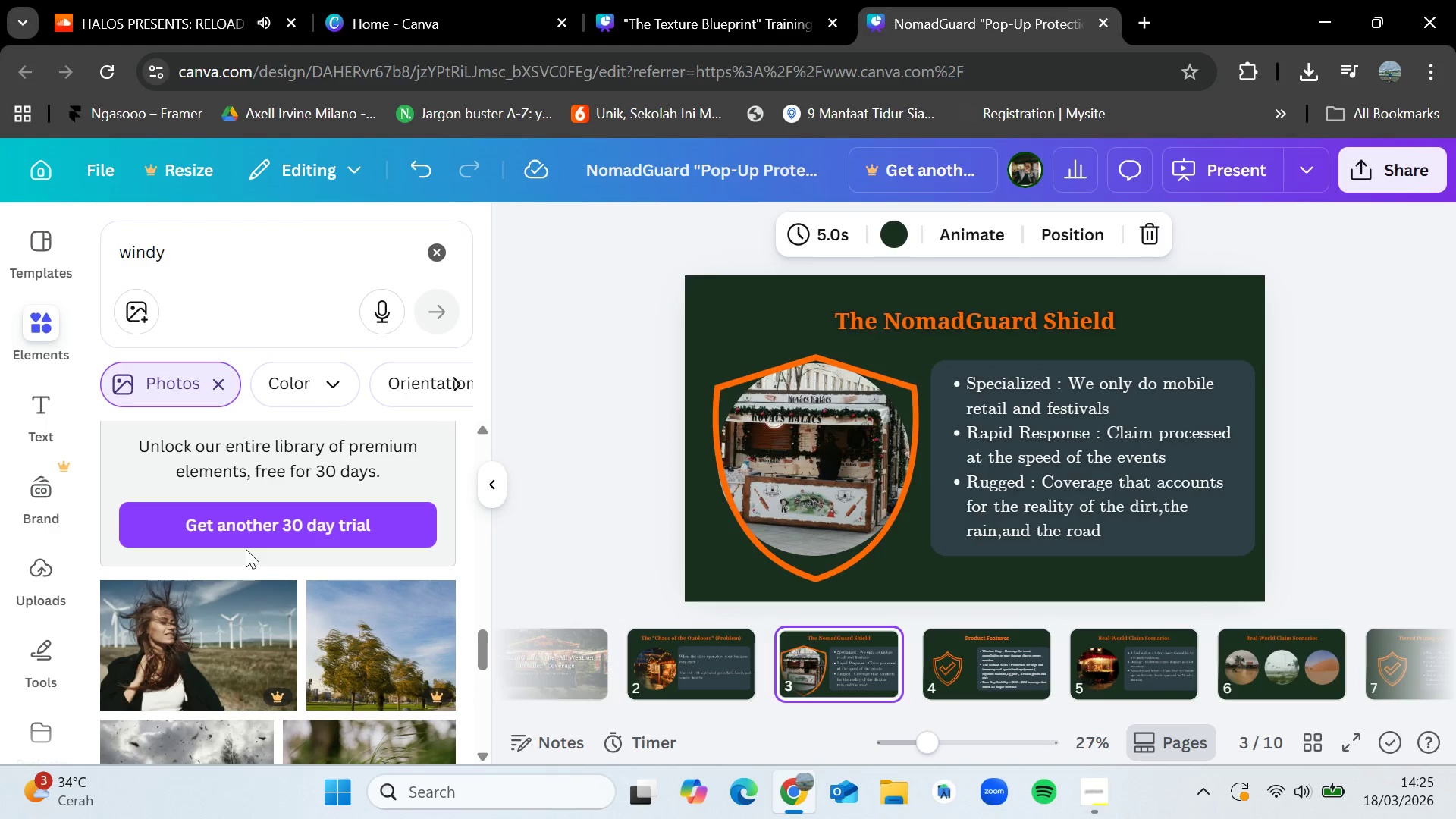 
key(ArrowRight)
 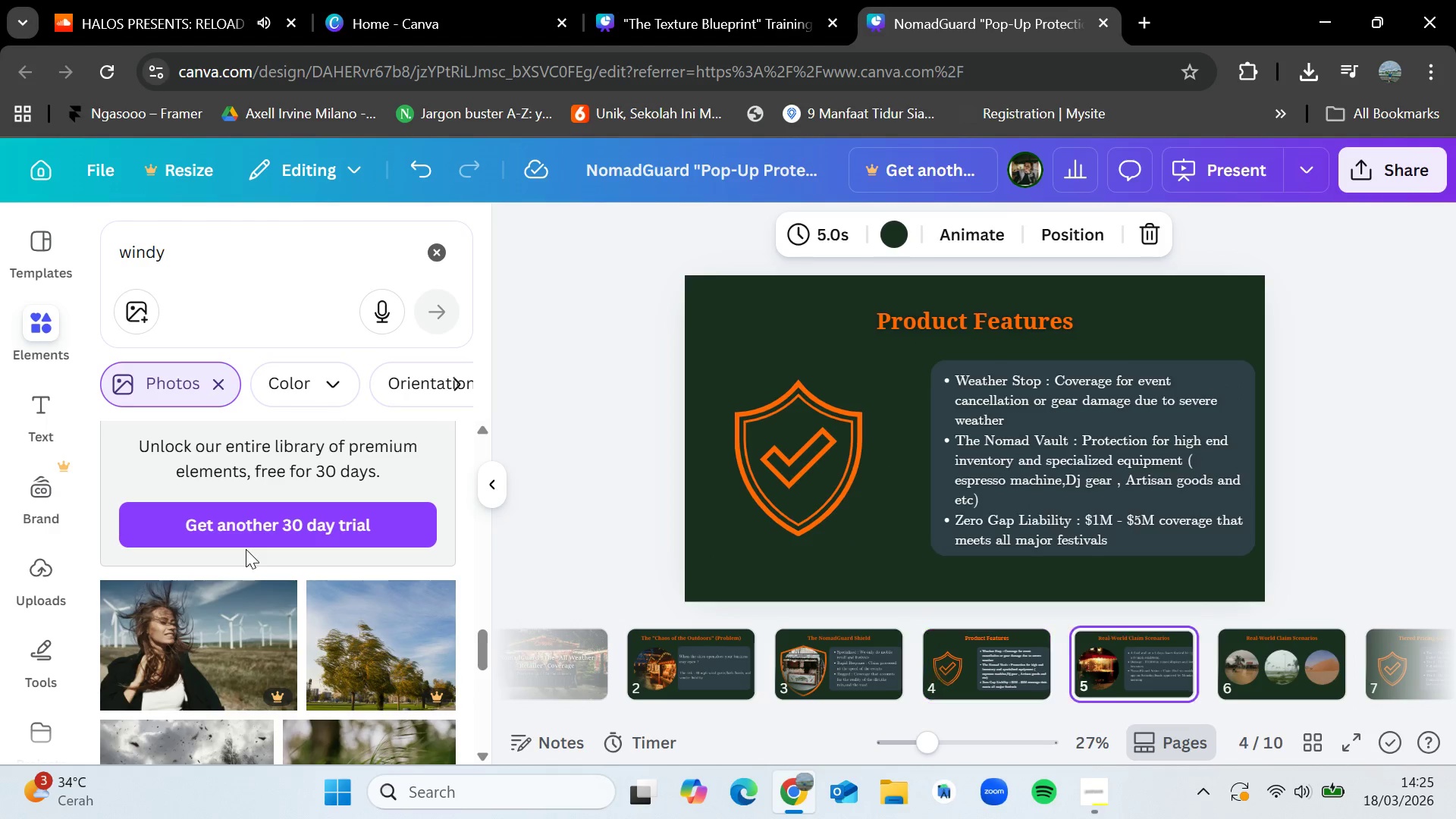 
key(ArrowRight)
 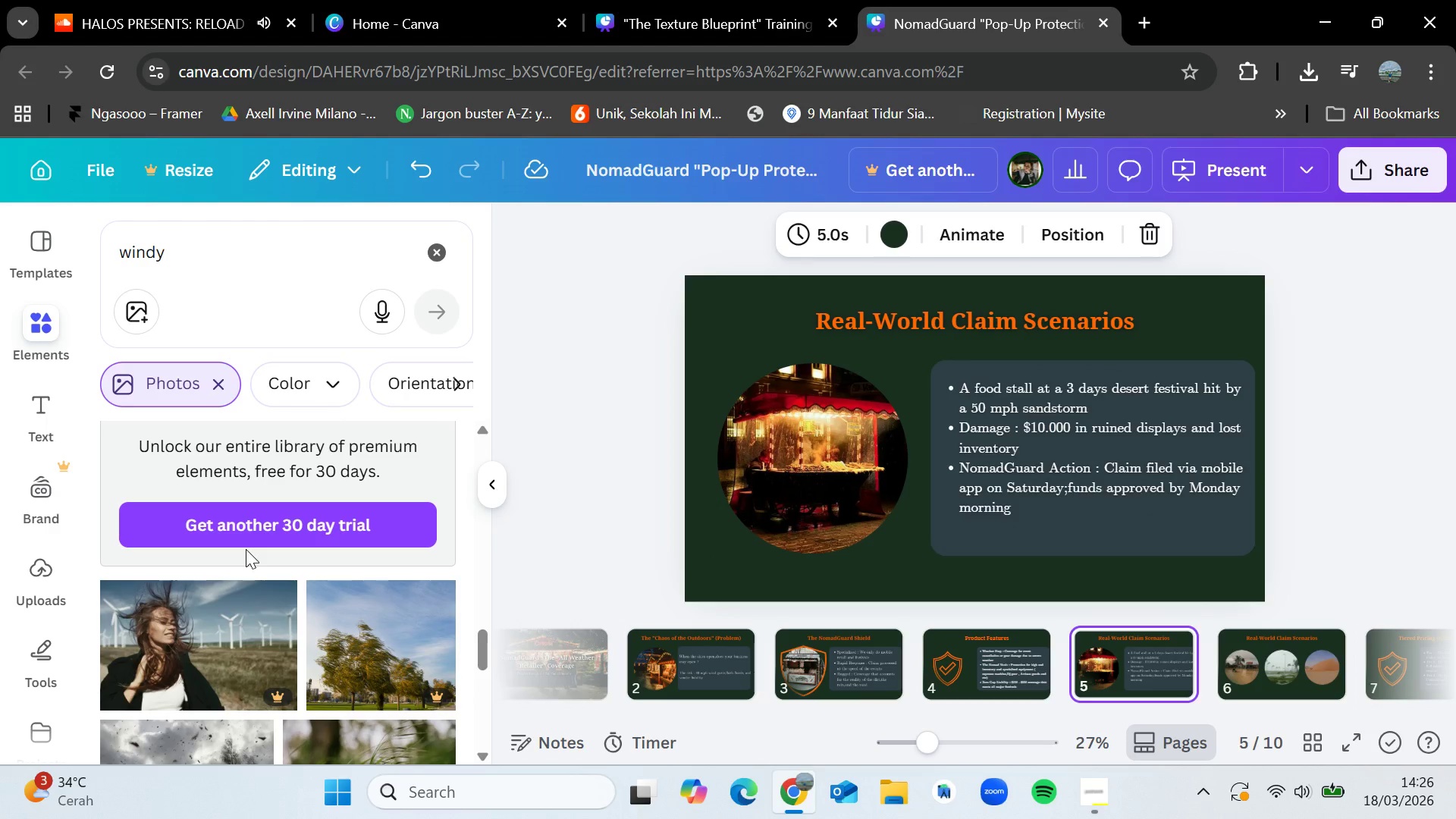 
key(ArrowLeft)
 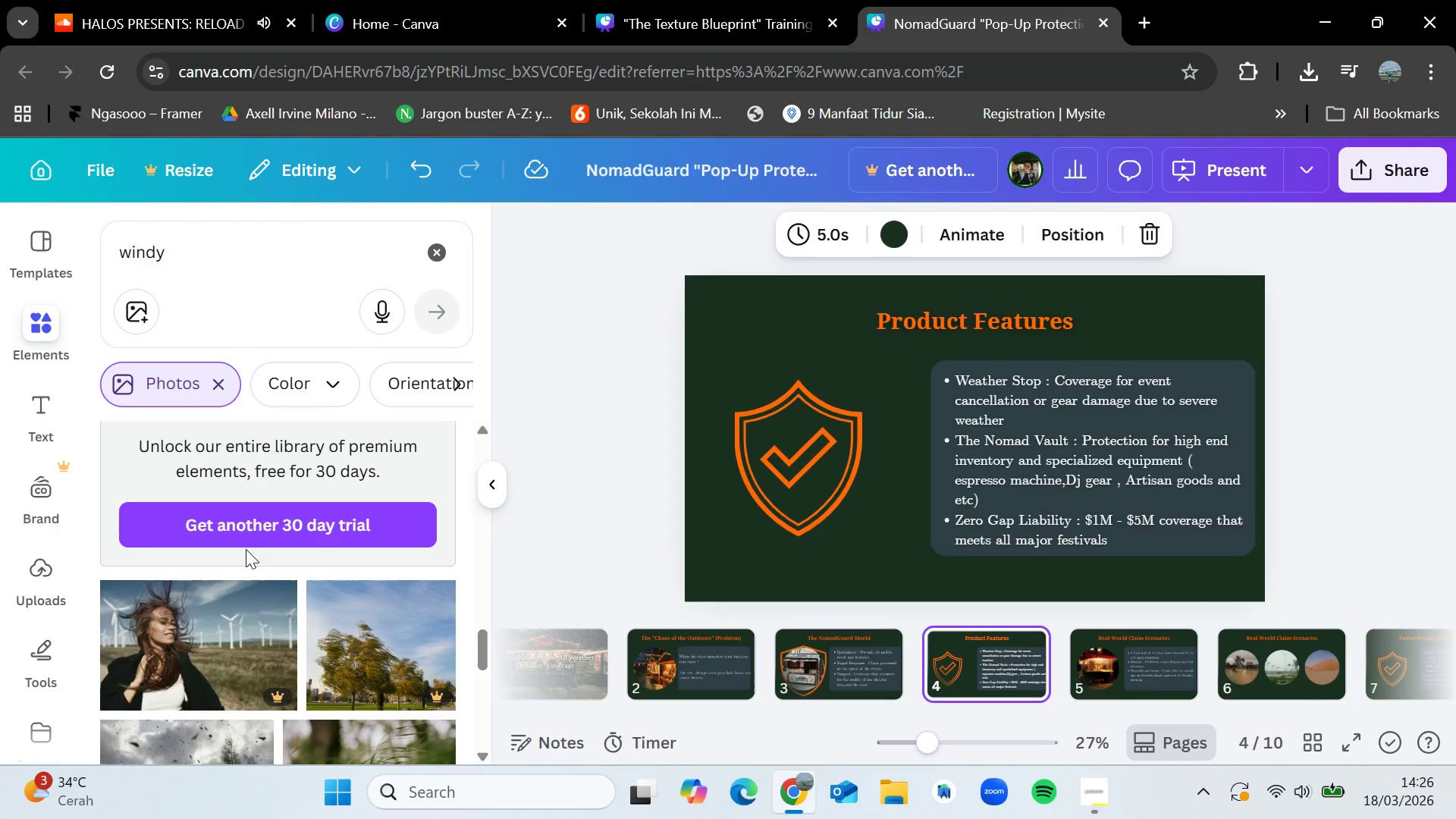 
key(ArrowLeft)
 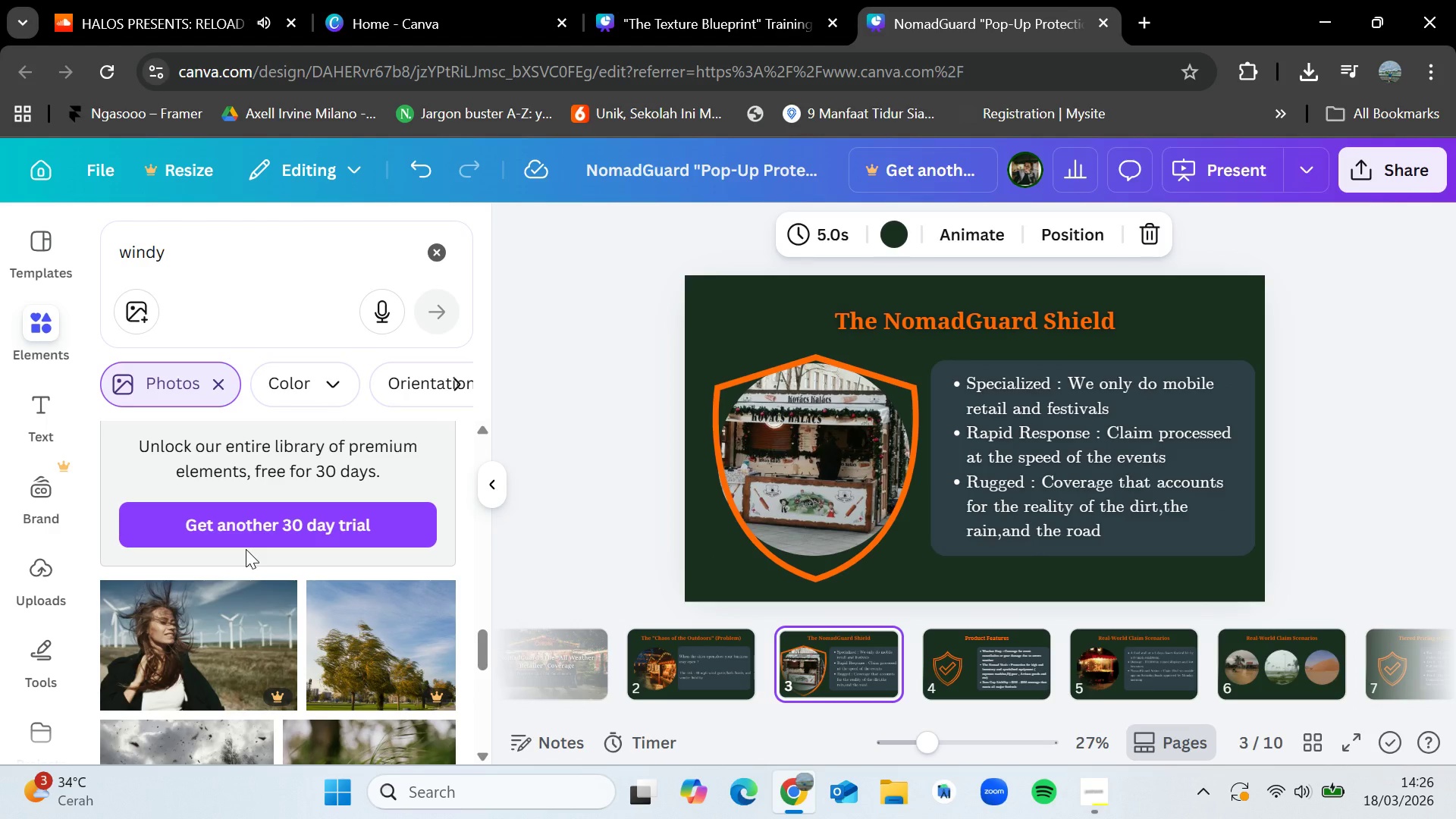 
key(ArrowLeft)
 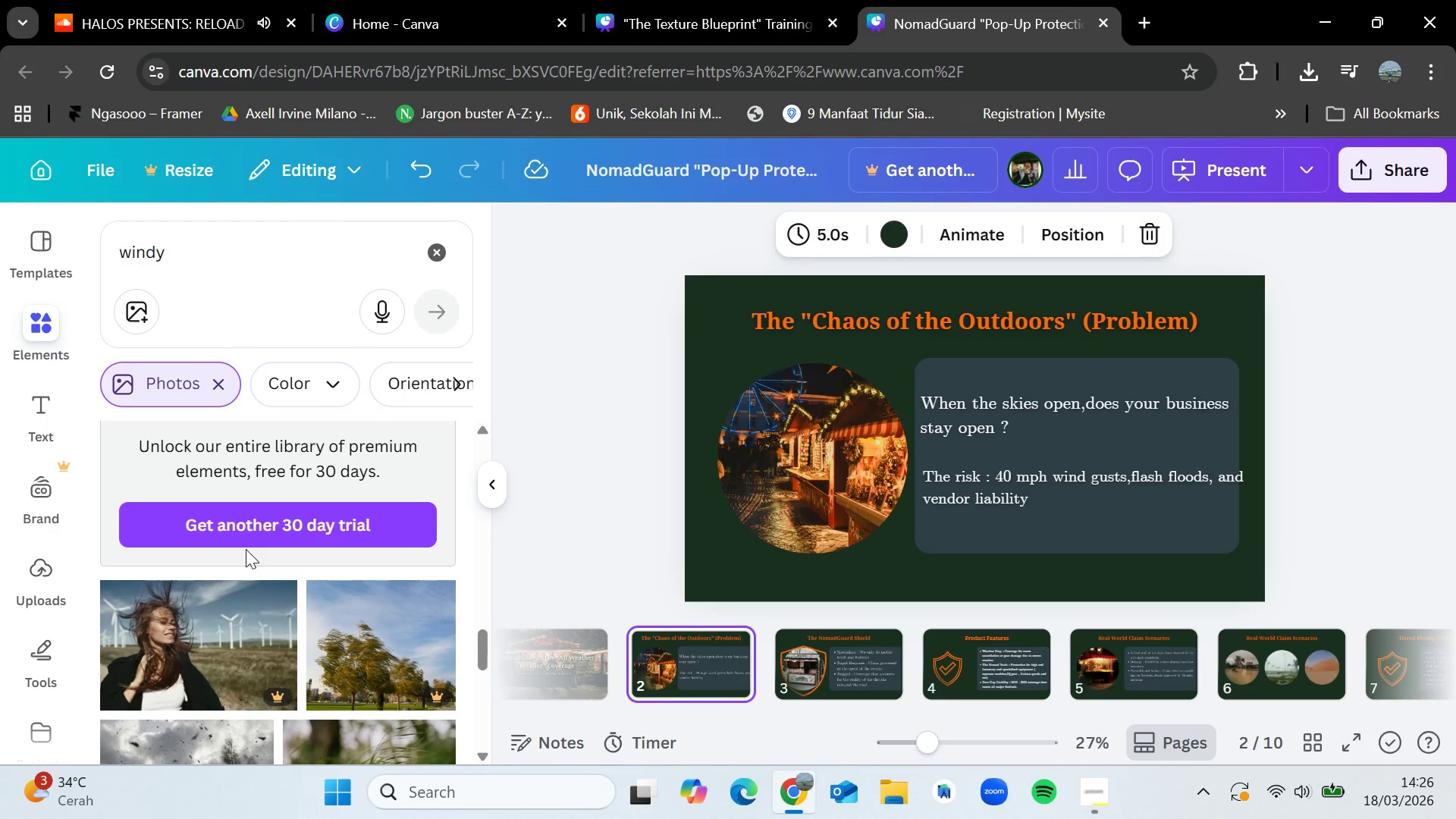 
key(ArrowLeft)
 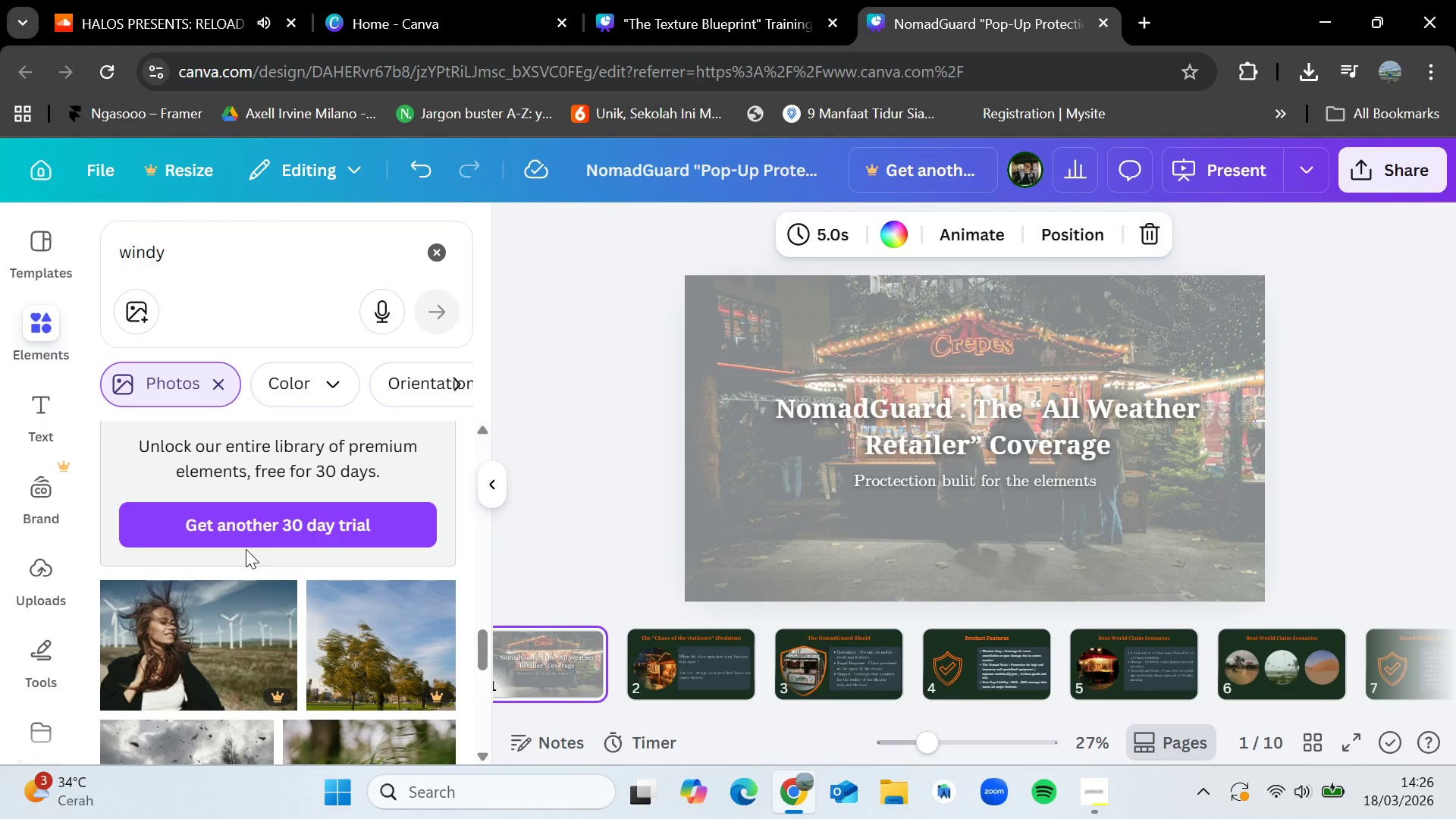 
key(ArrowRight)
 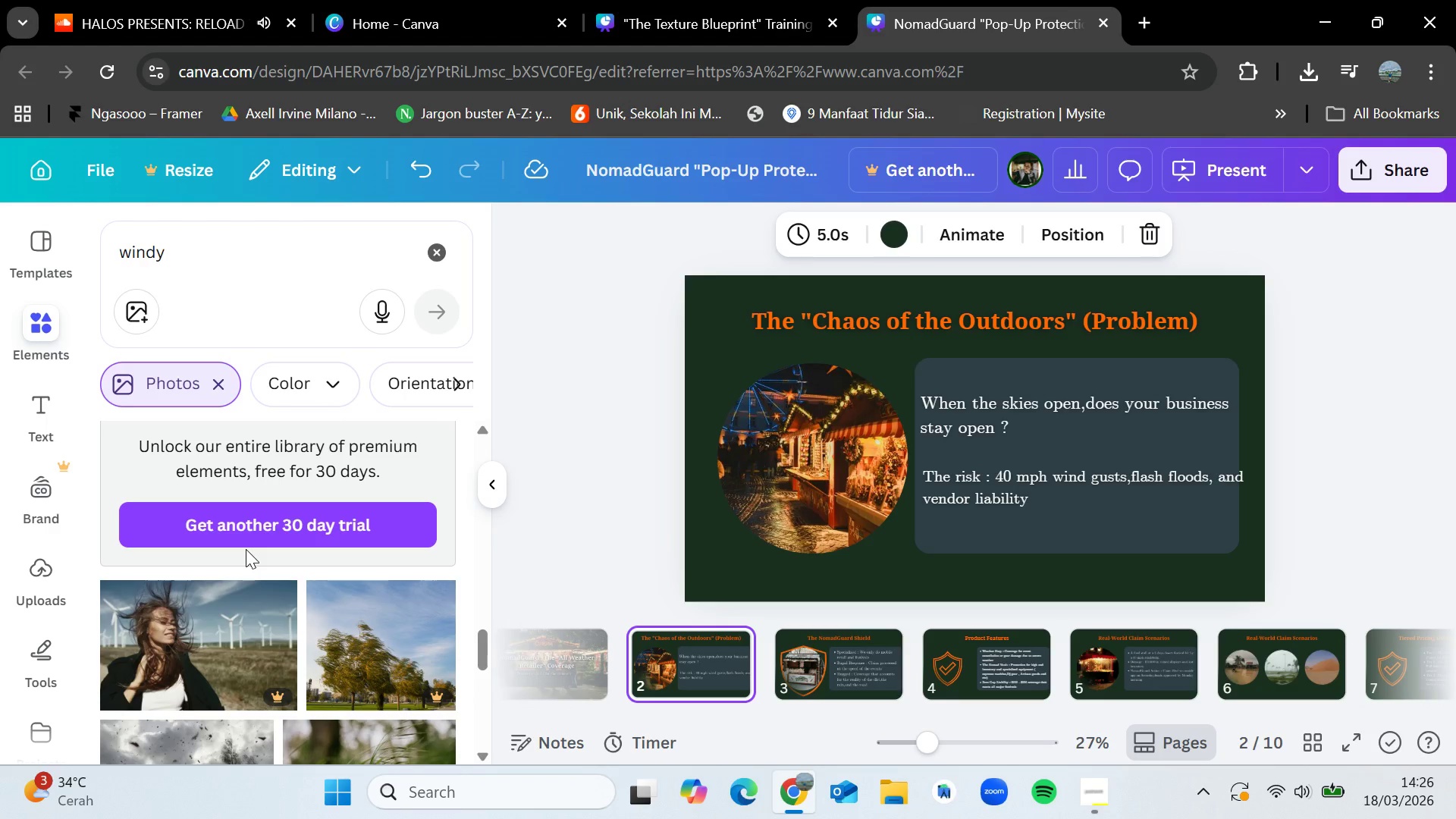 
key(ArrowLeft)
 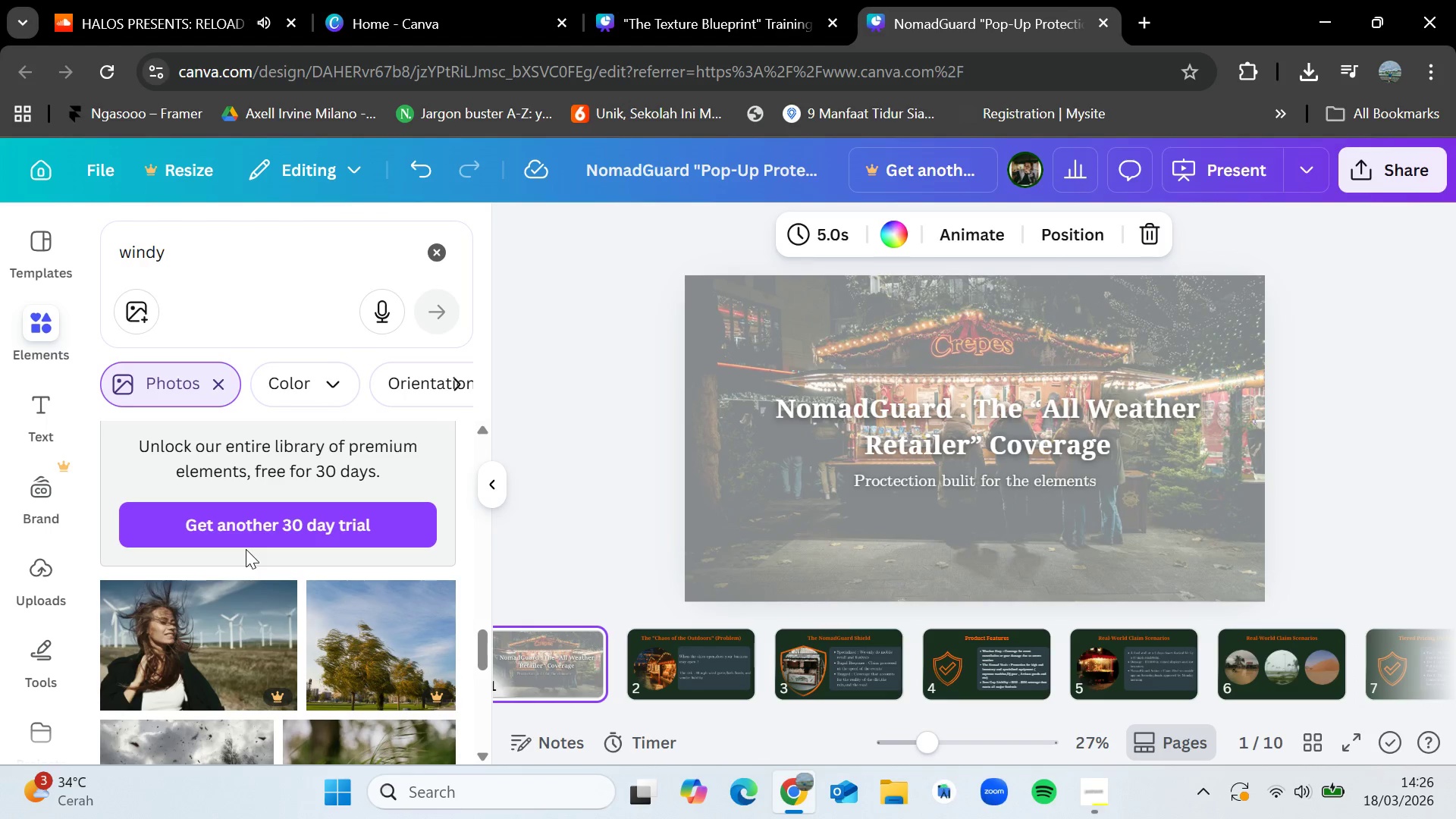 
key(ArrowLeft)
 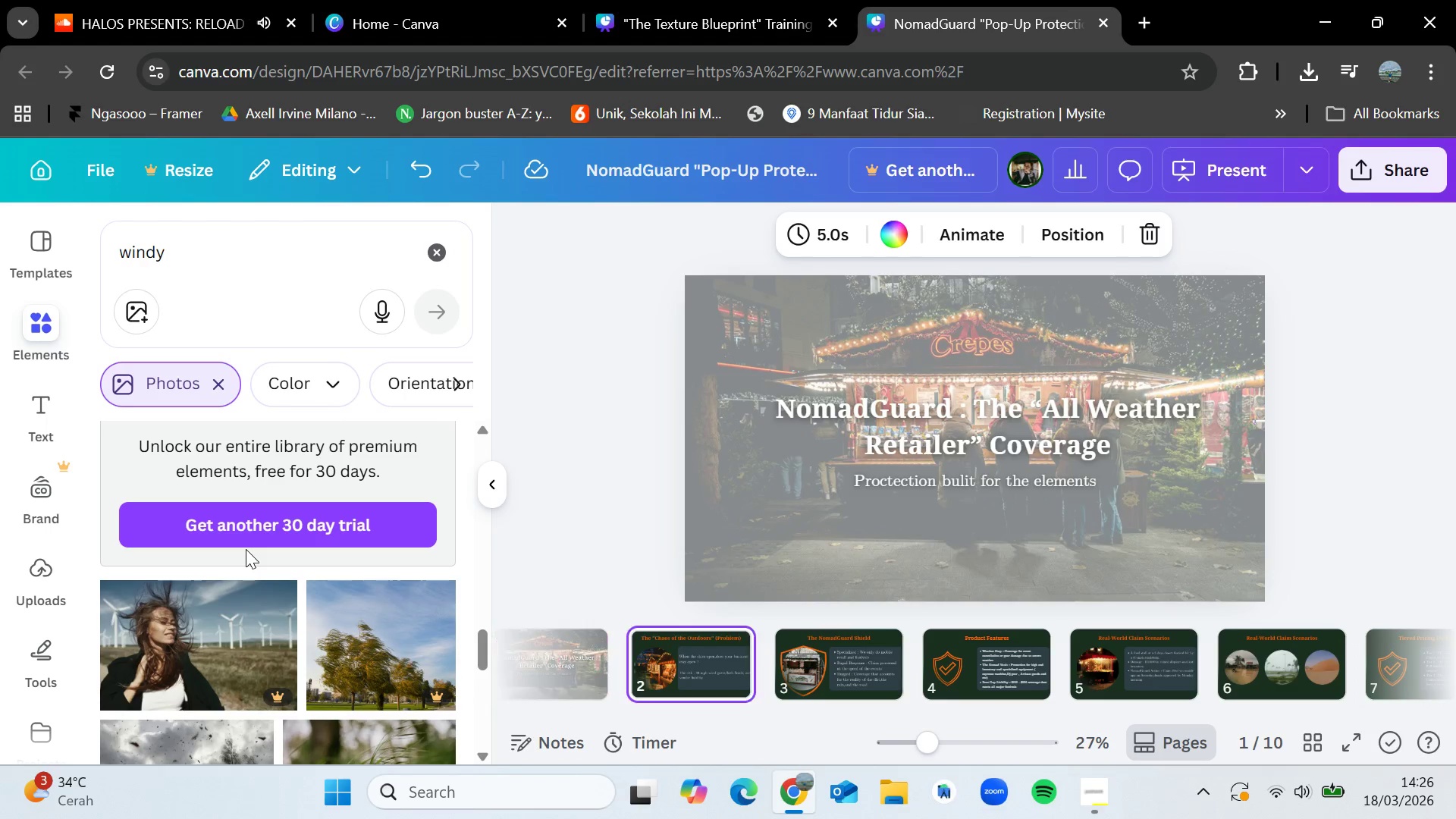 
key(ArrowRight)
 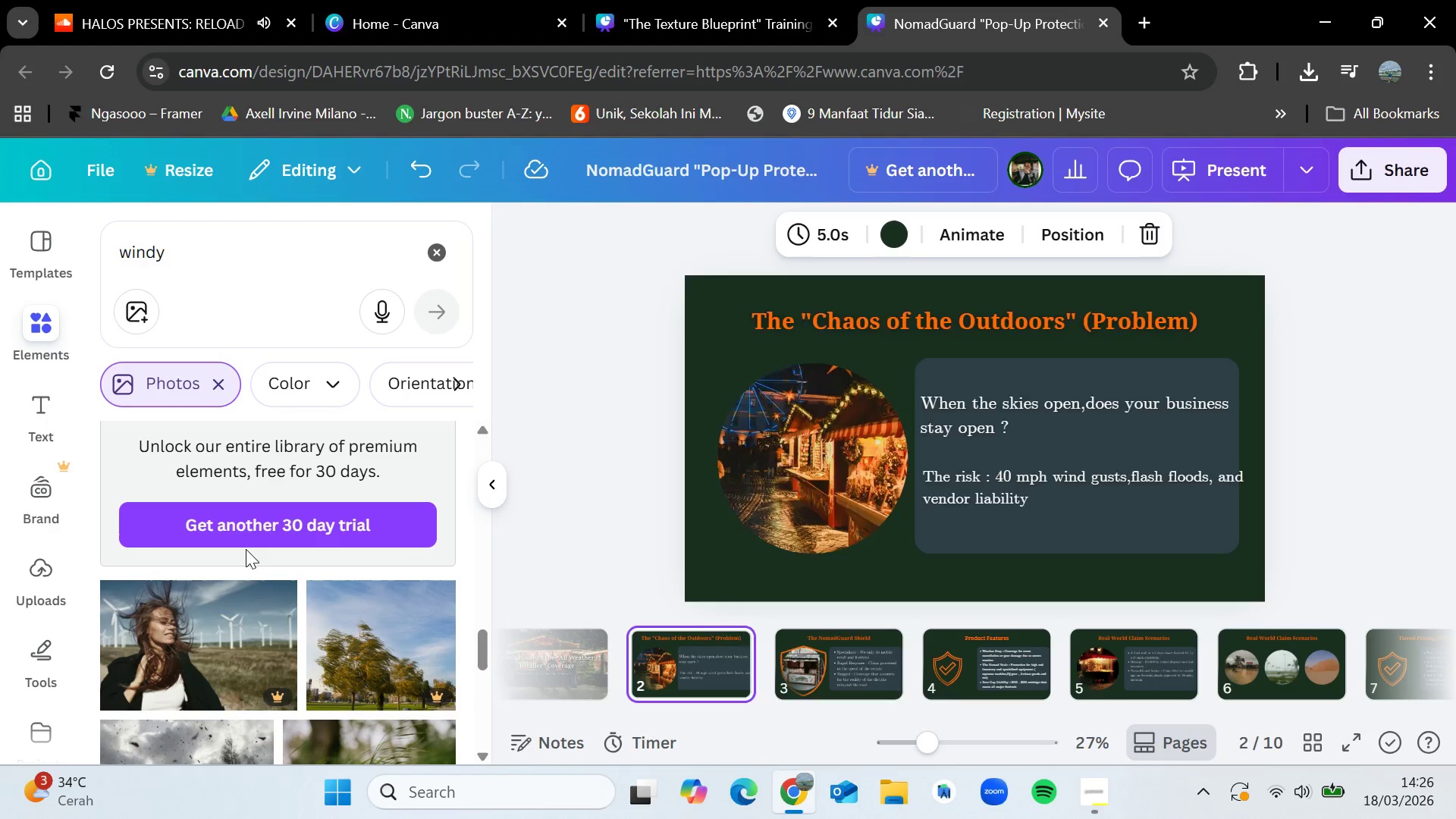 
key(ArrowRight)
 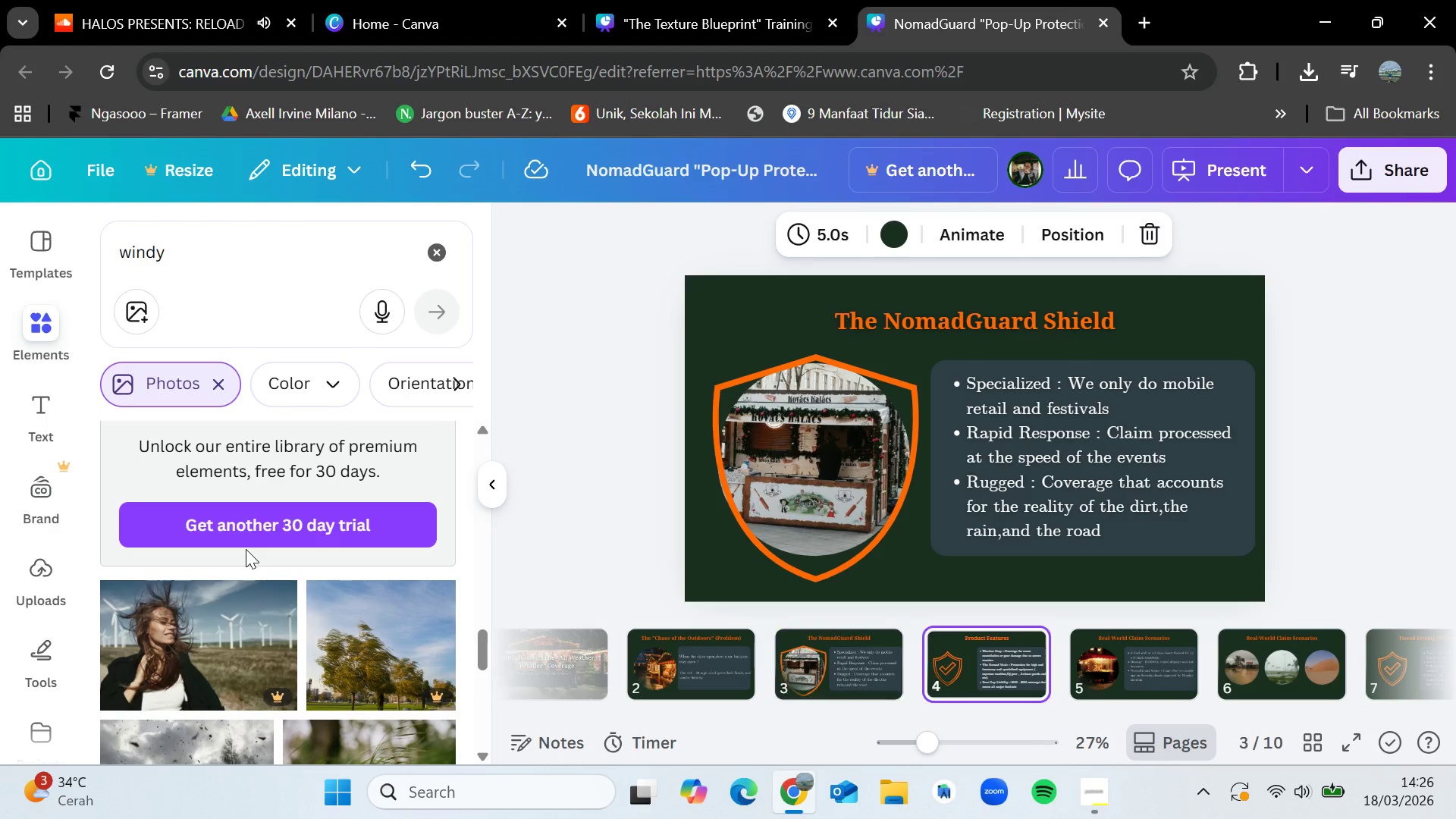 
key(ArrowRight)
 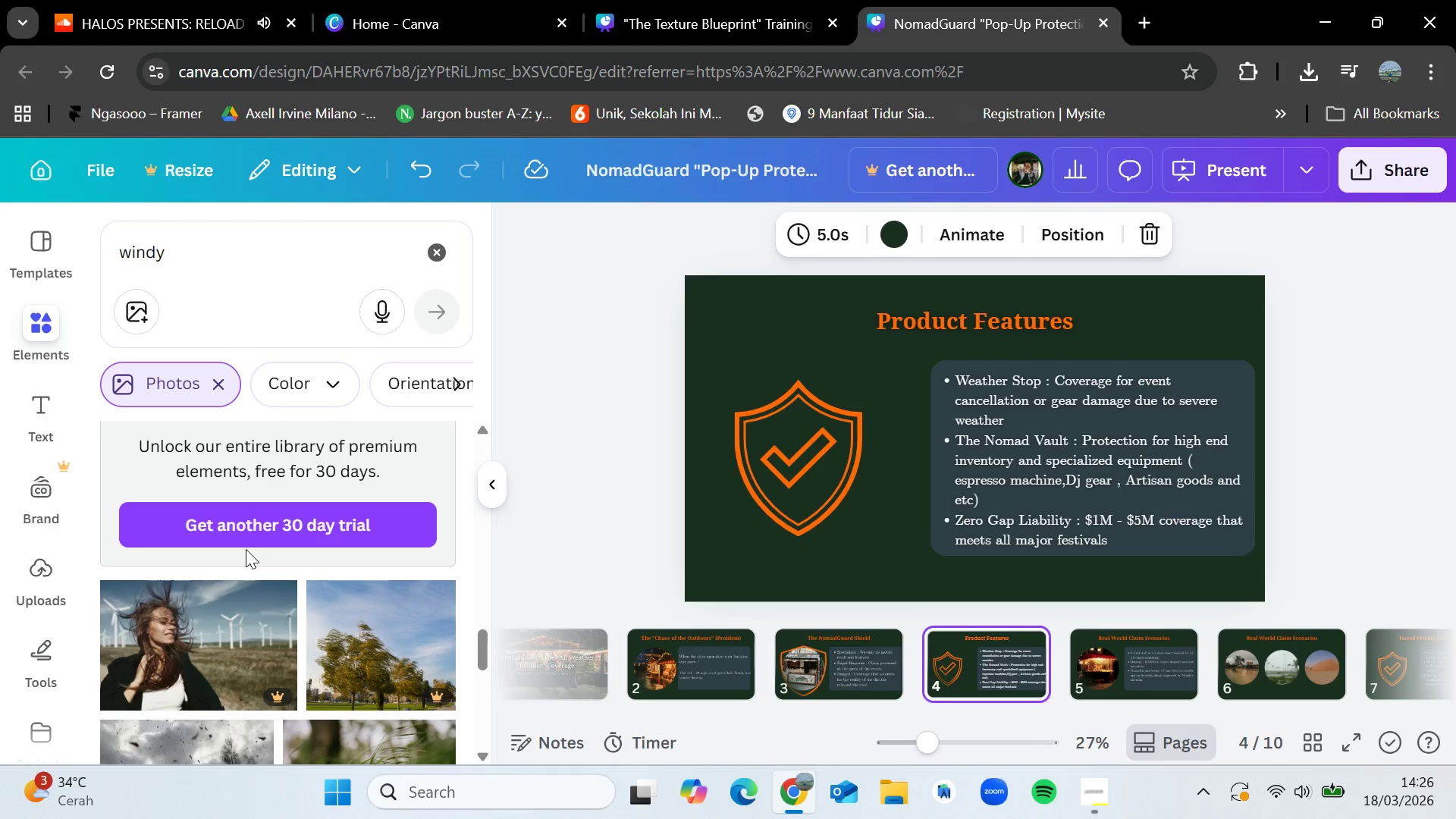 
key(ArrowRight)
 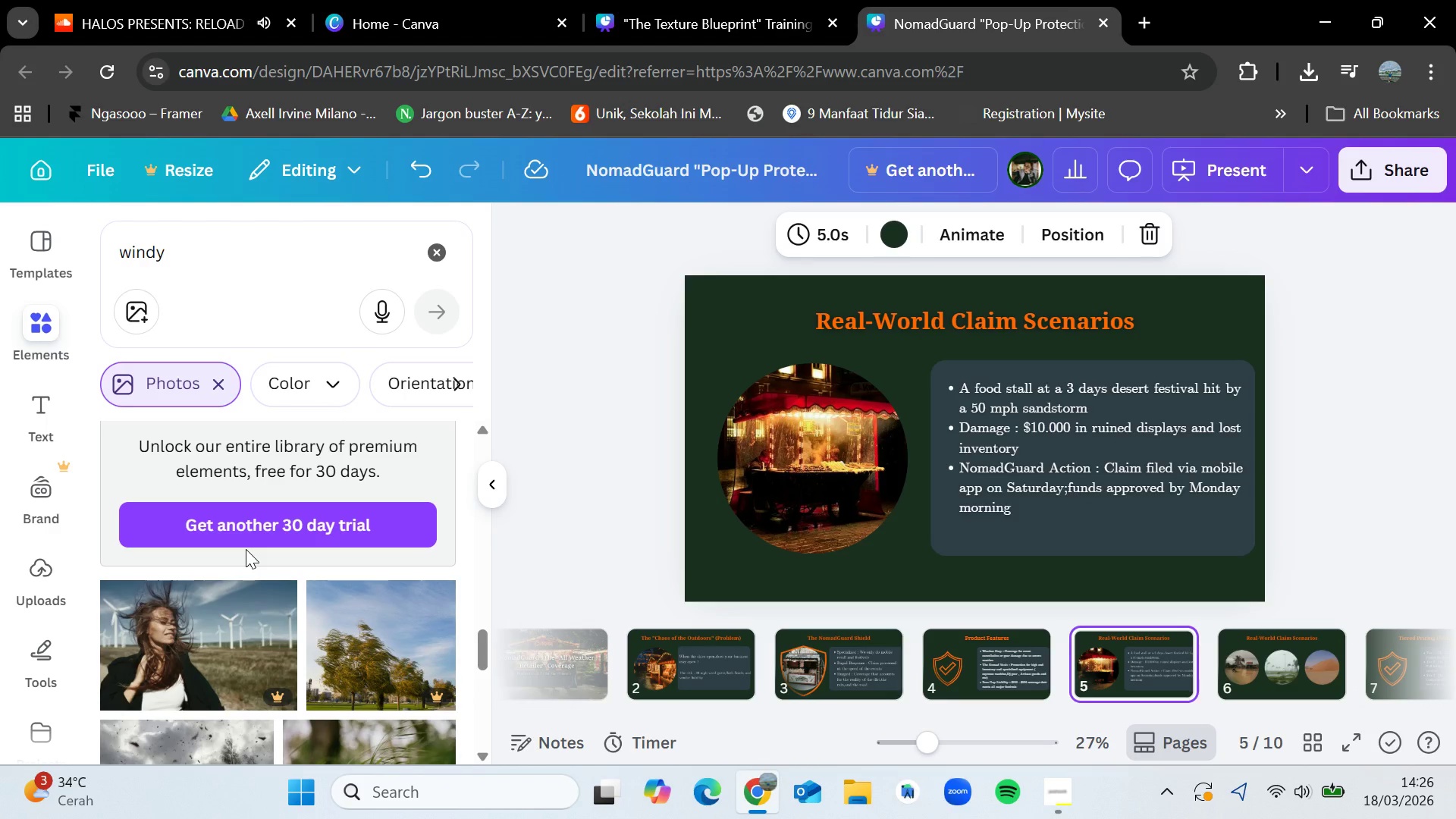 
wait(6.53)
 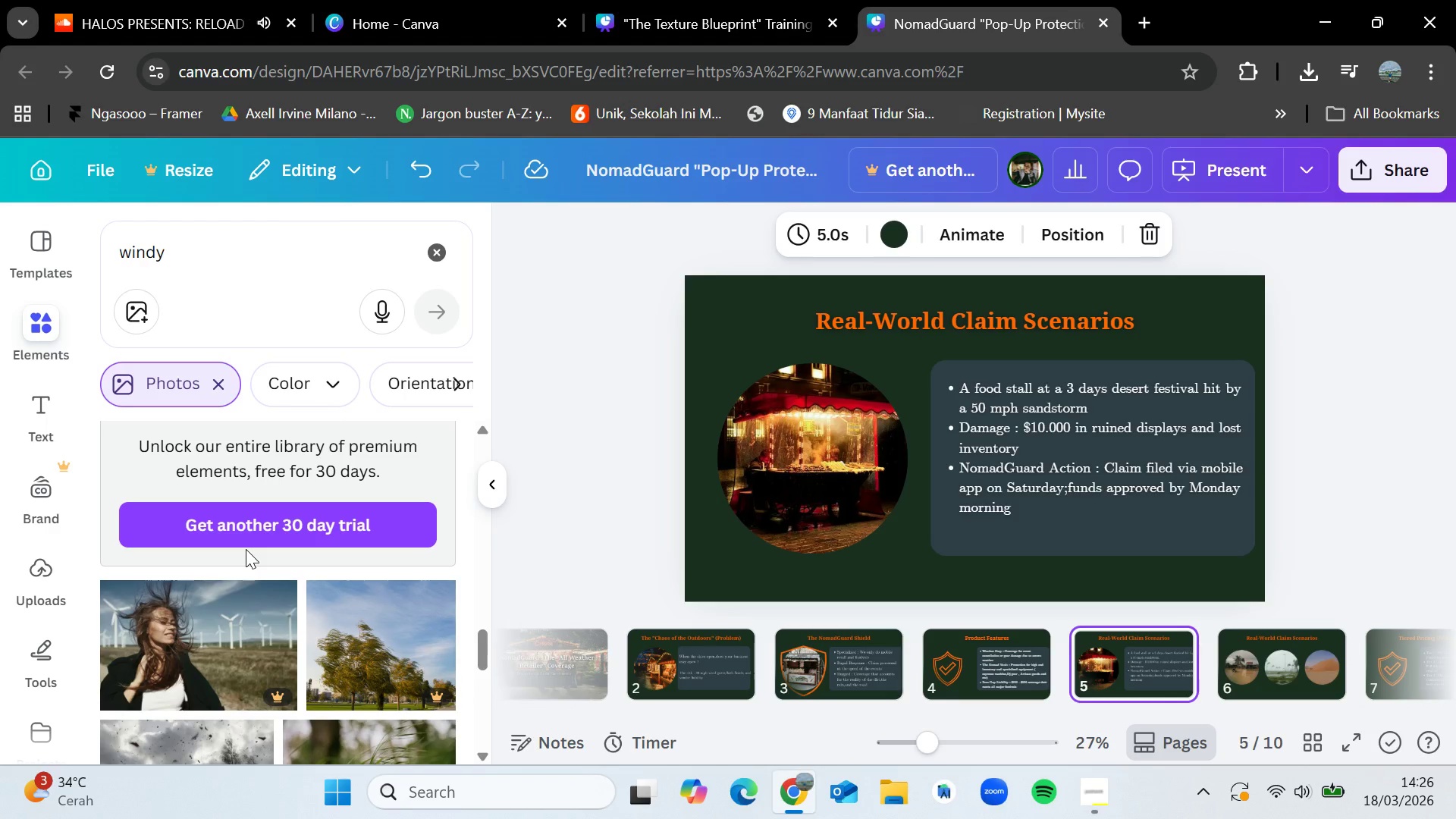 
key(ArrowLeft)
 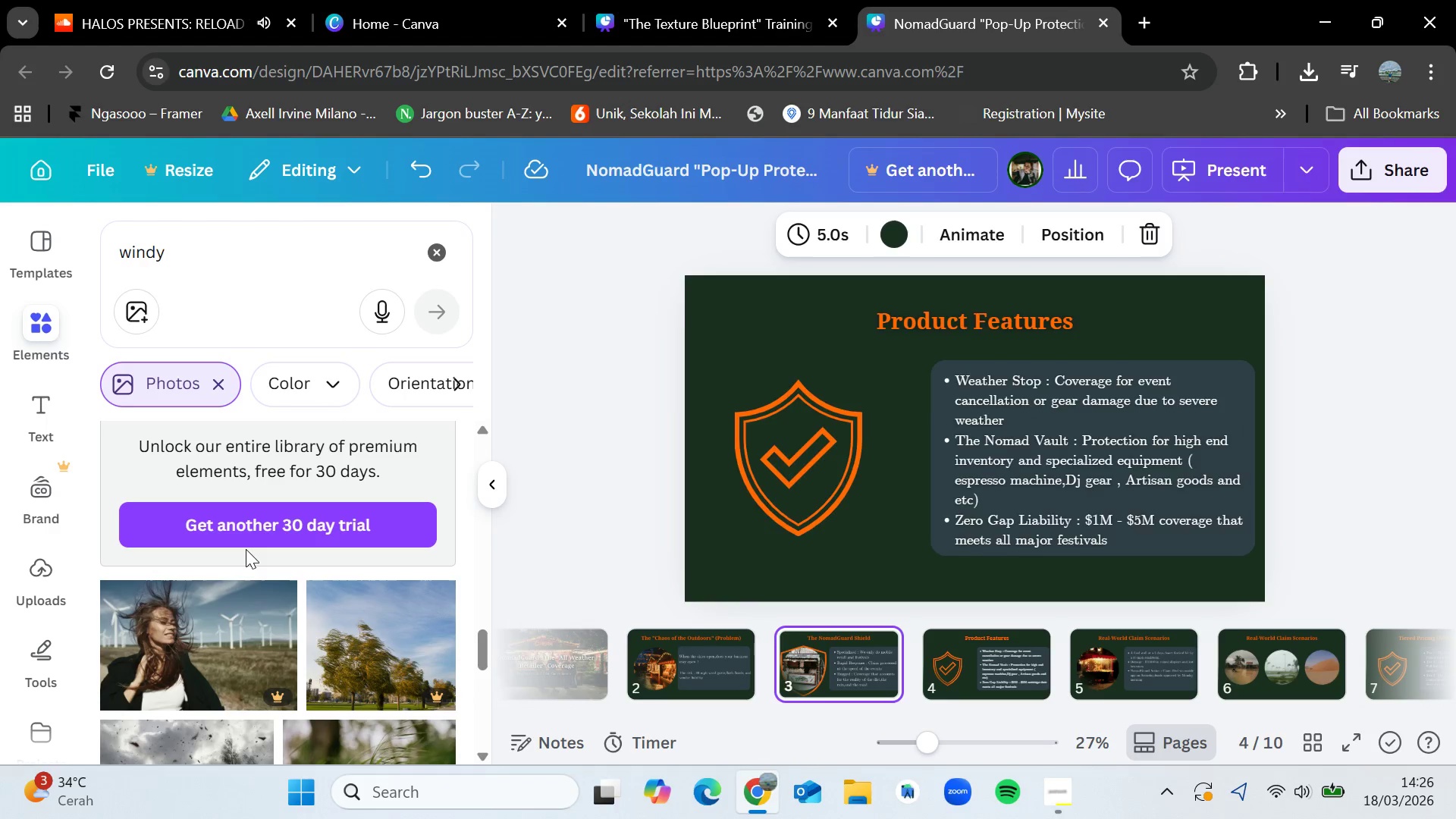 
key(ArrowLeft)
 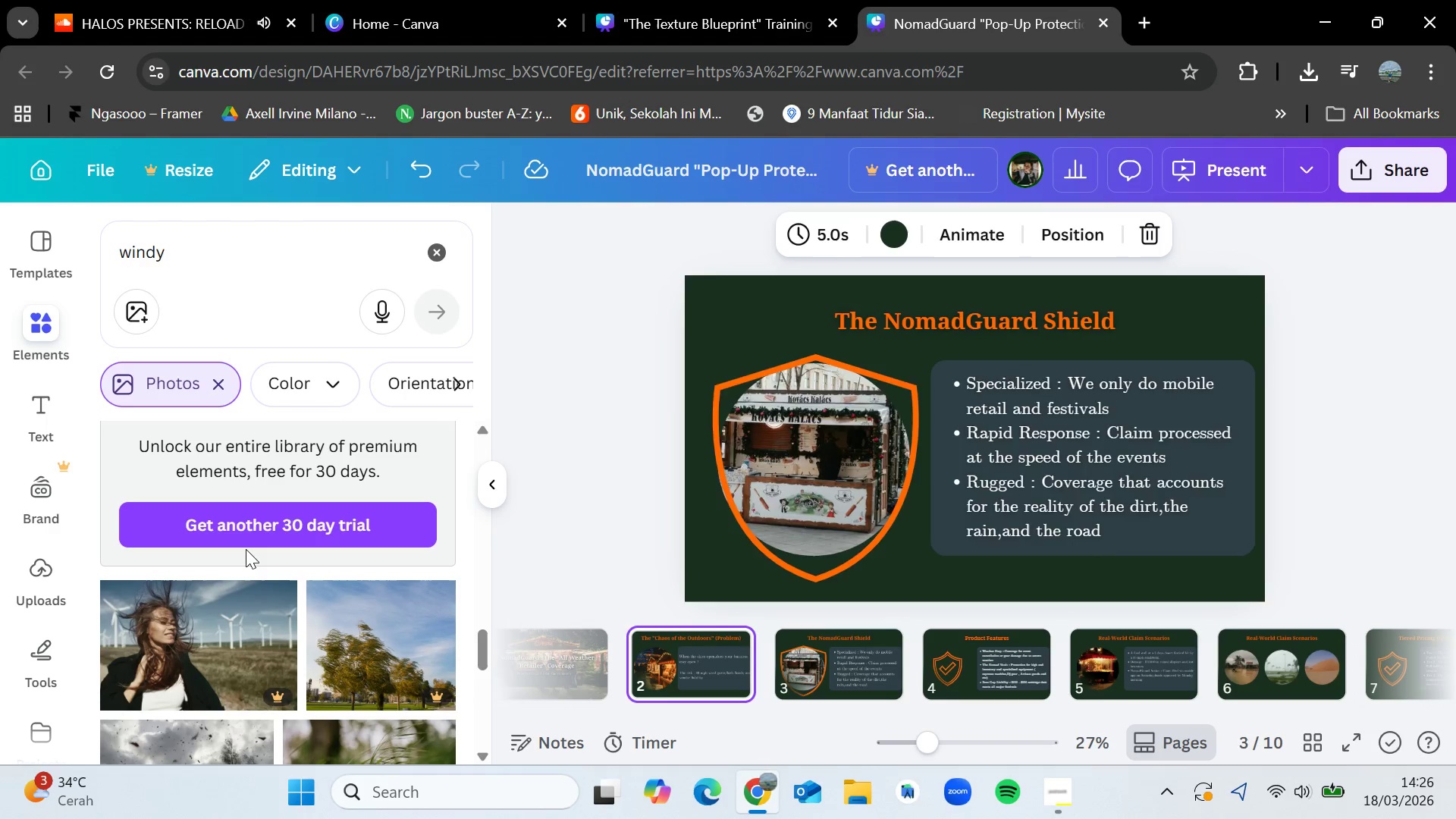 
key(ArrowLeft)
 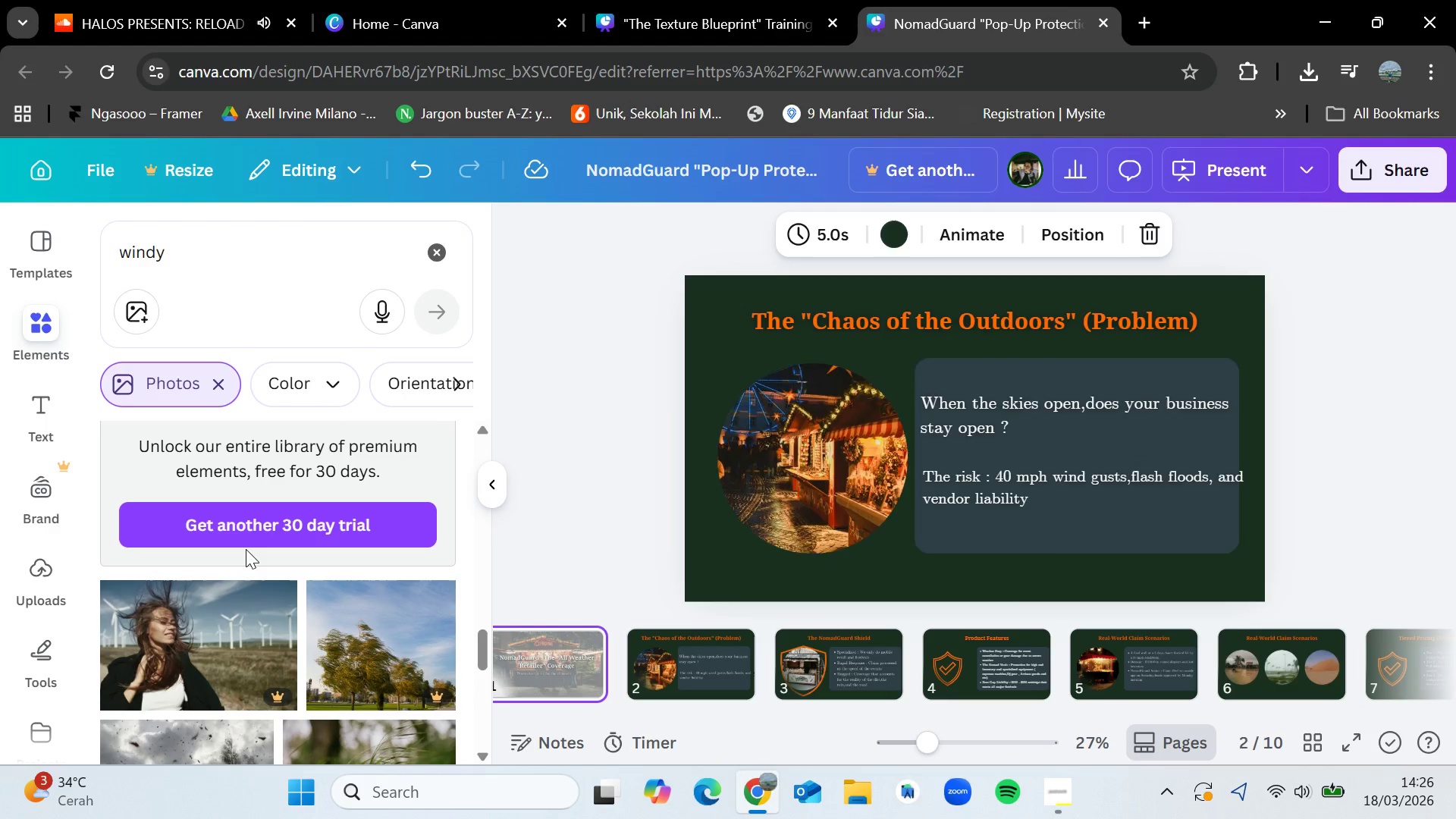 
key(ArrowLeft)
 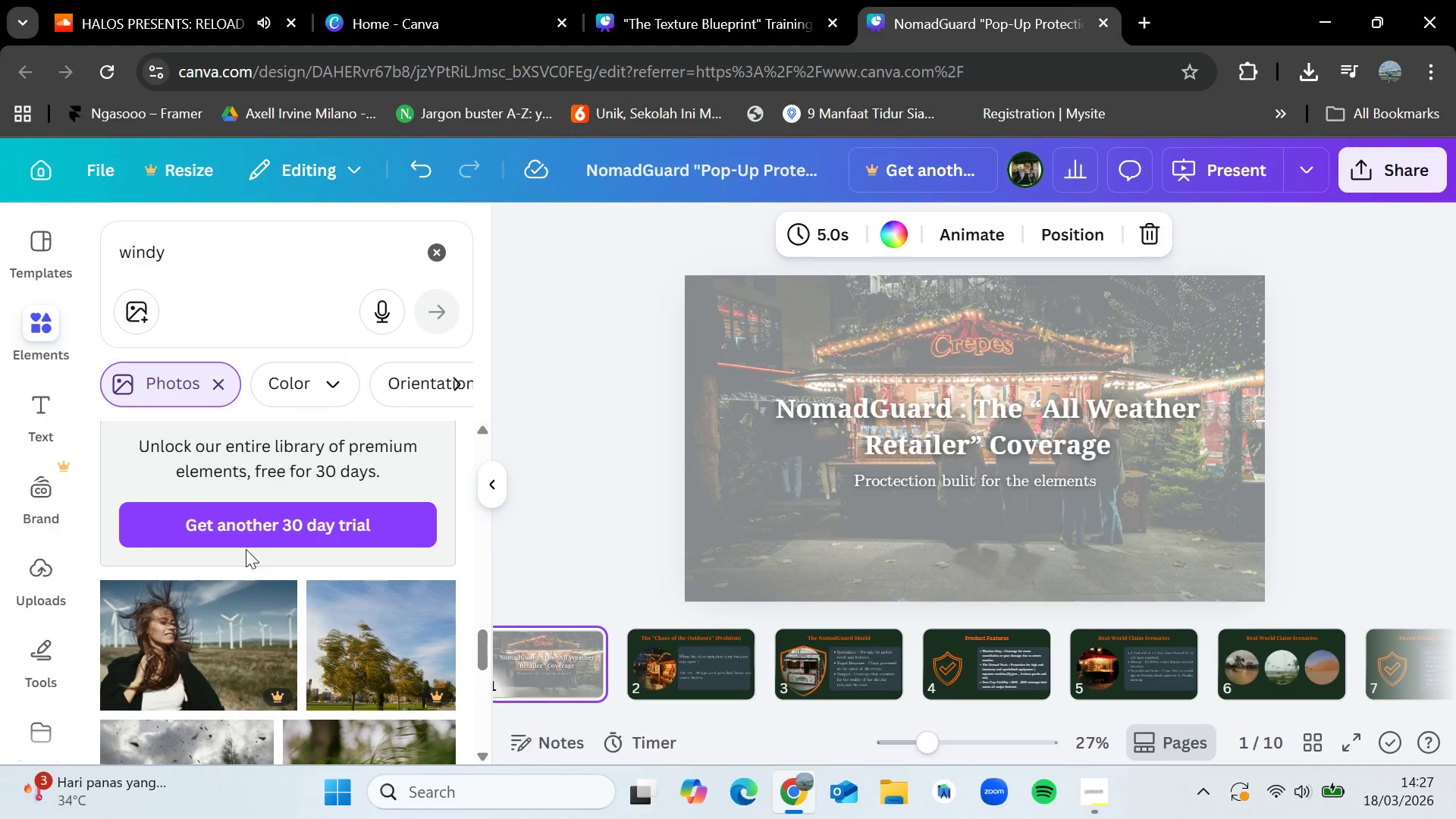 
wait(66.98)
 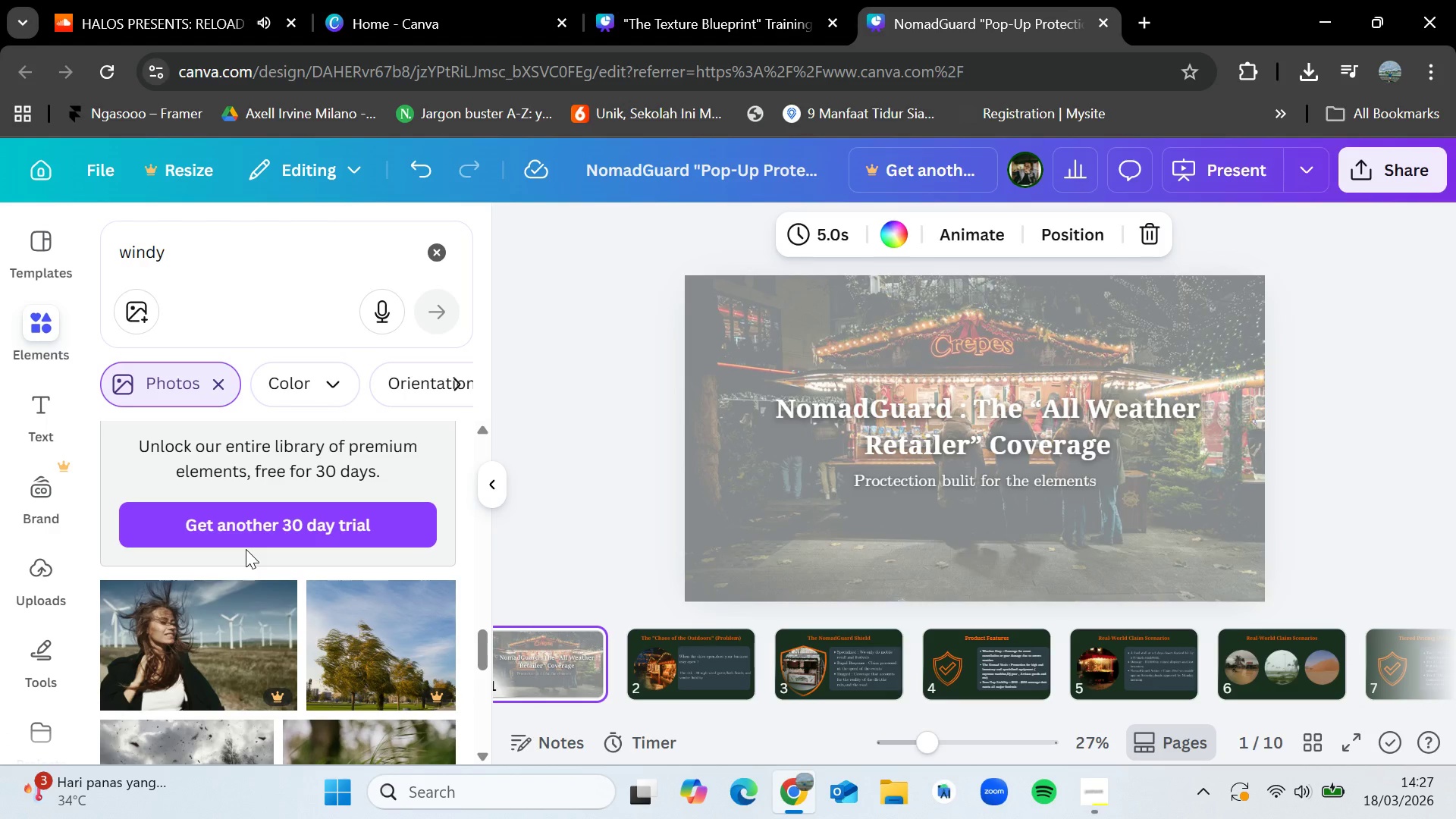 
scroll: coordinate [227, 603], scroll_direction: down, amount: 3.0
 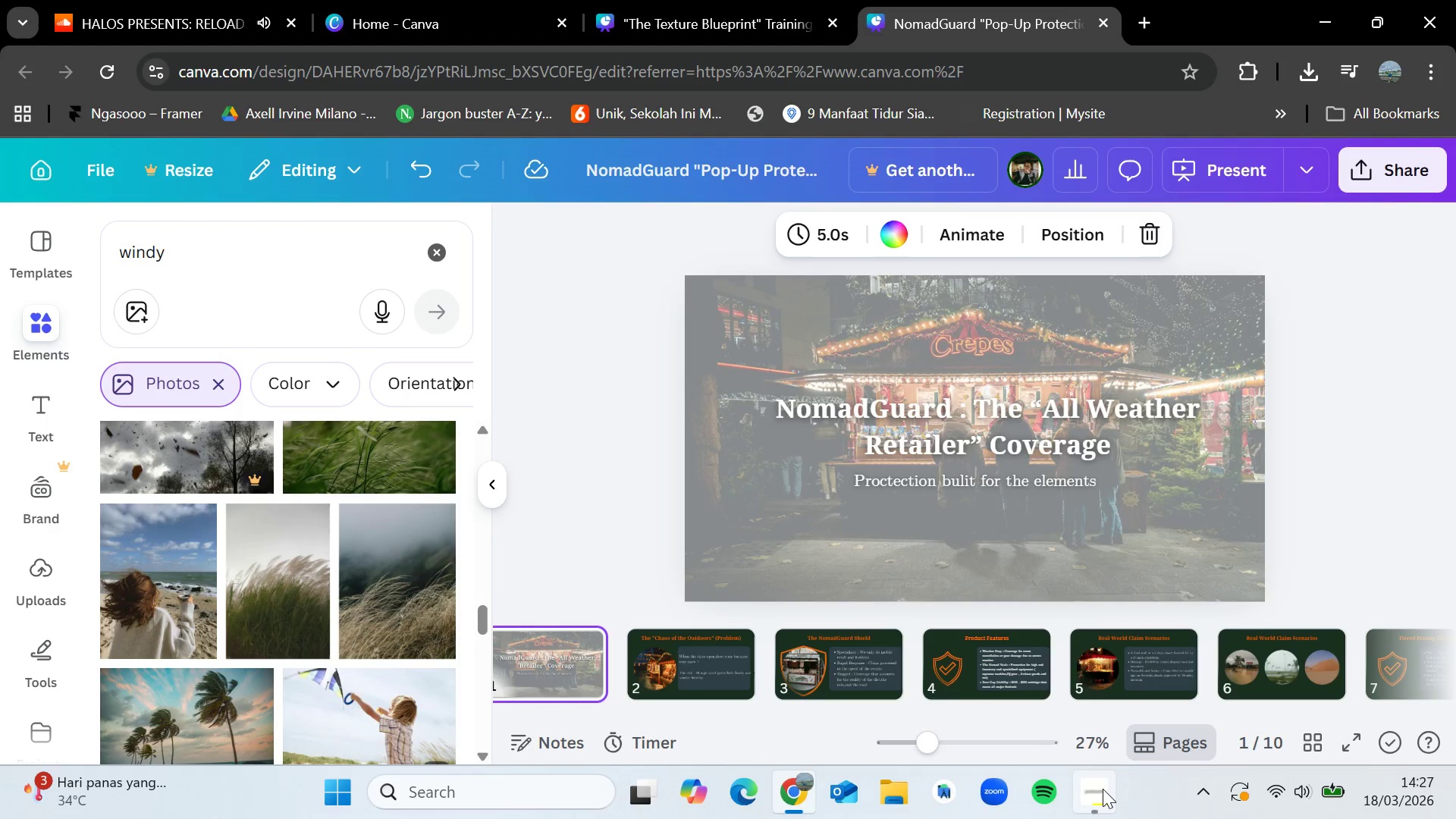 
left_click([1103, 789])